 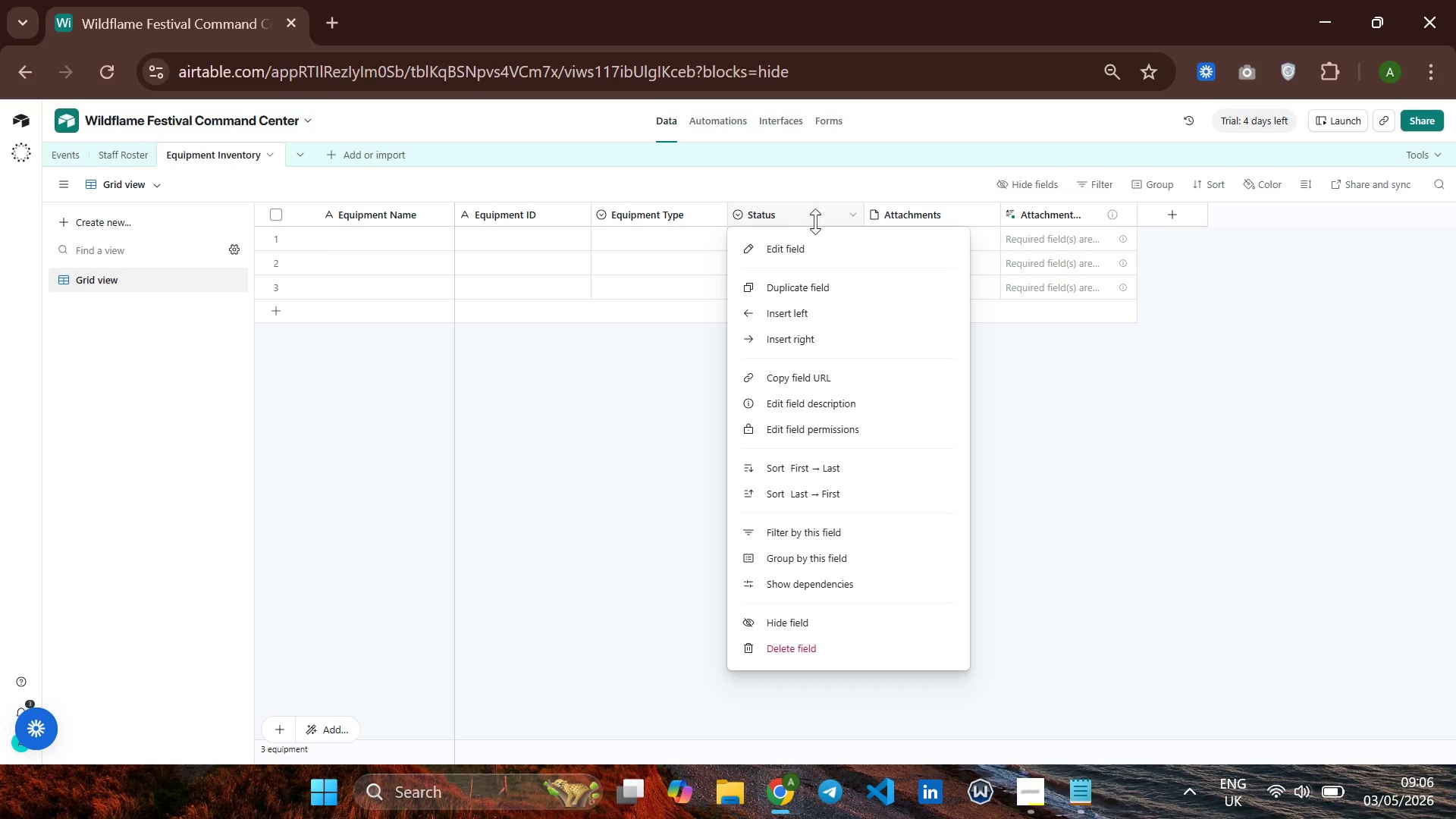 
left_click([834, 246])
 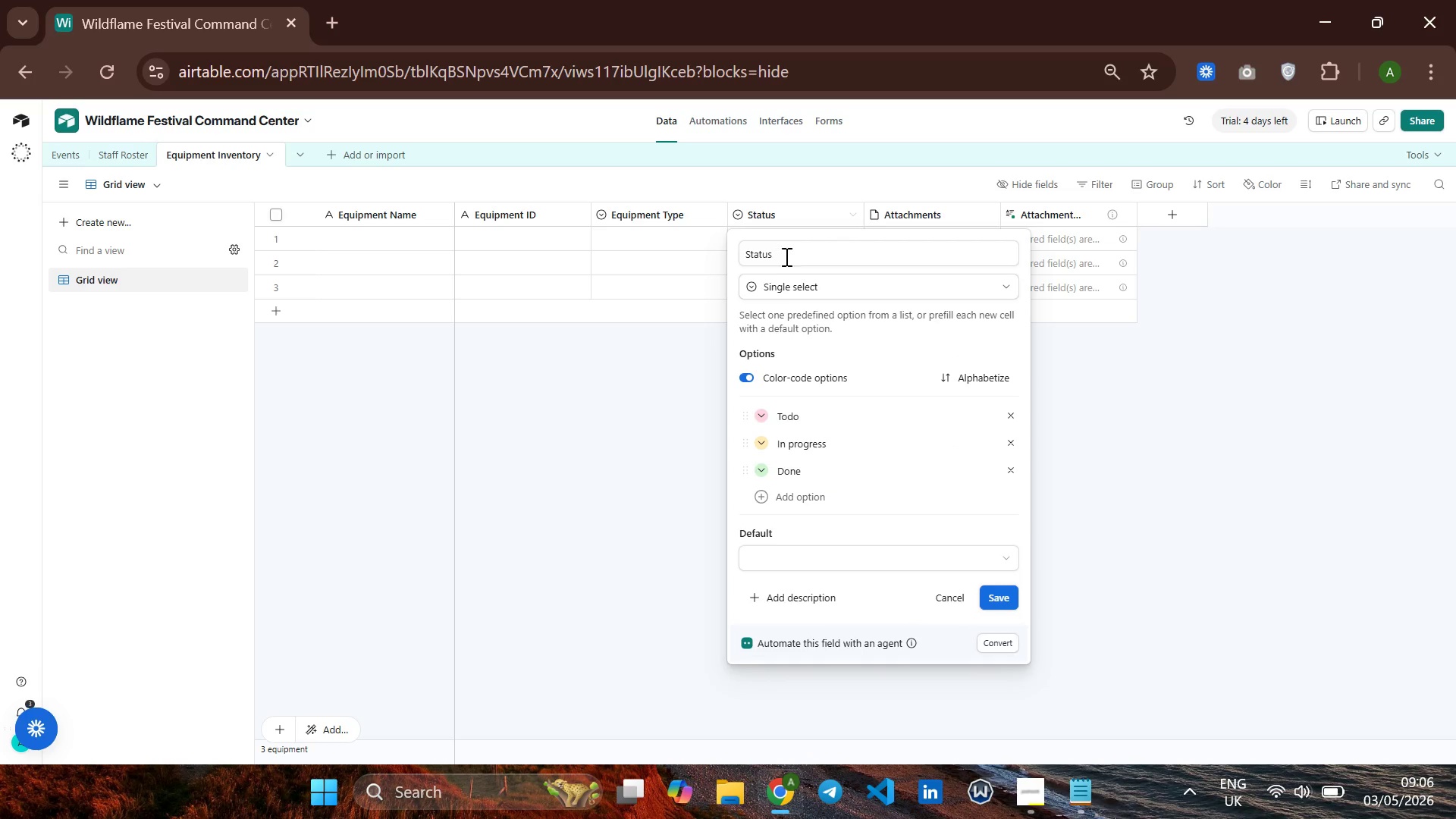 
left_click([785, 253])
 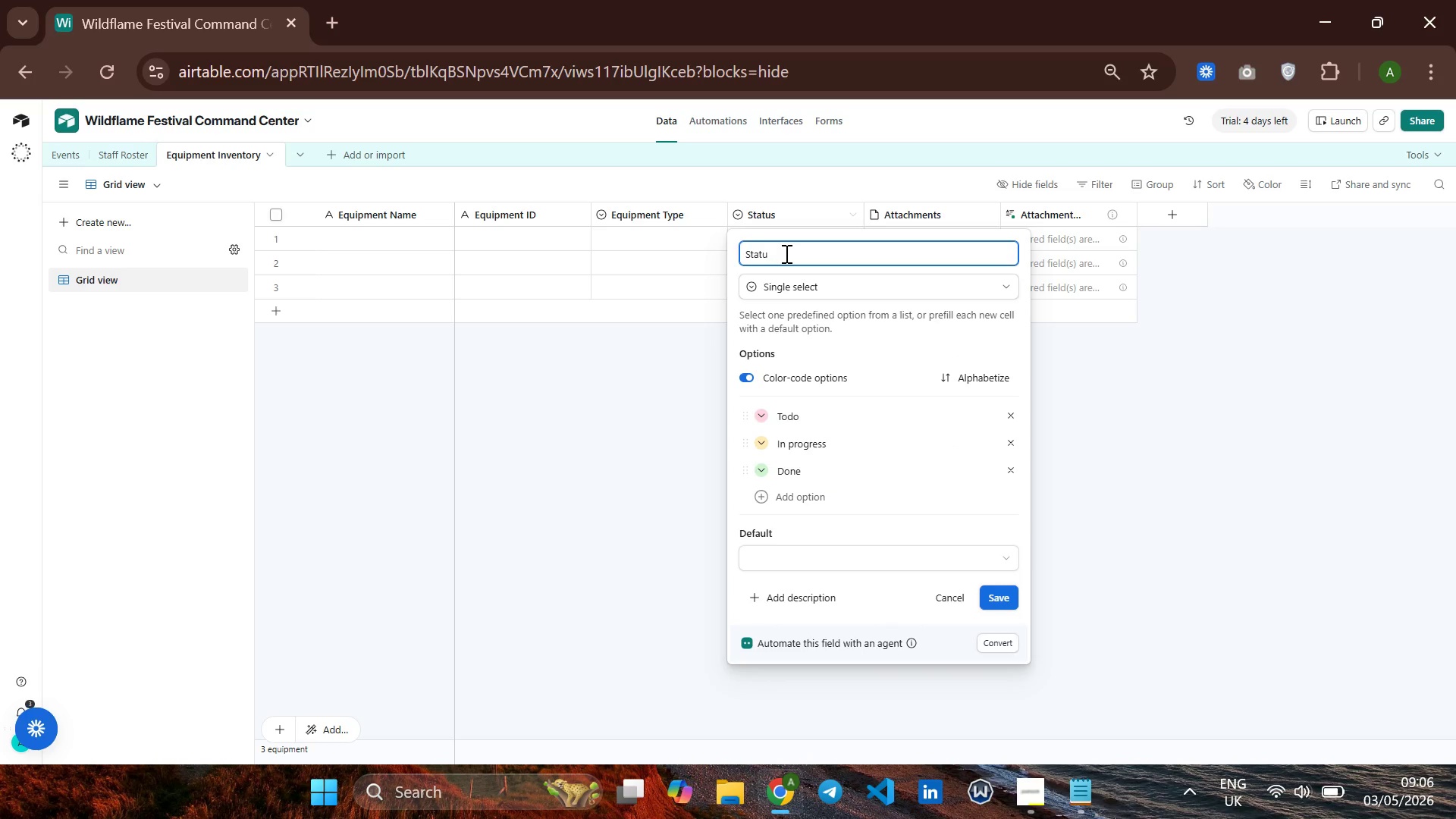 
hold_key(key=Backspace, duration=0.8)
 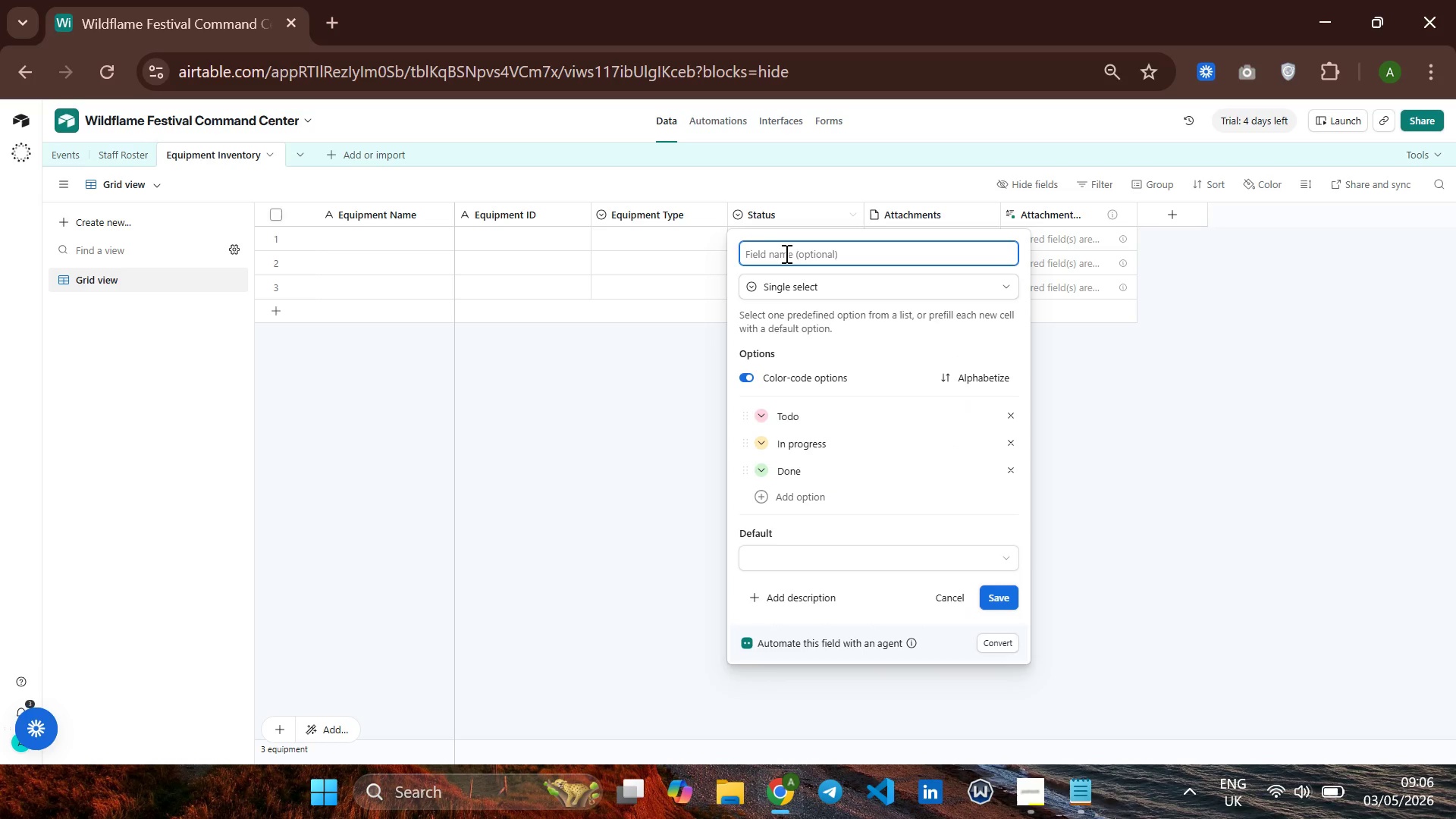 
type(Unit Wr)
key(Backspace)
type(eight)
 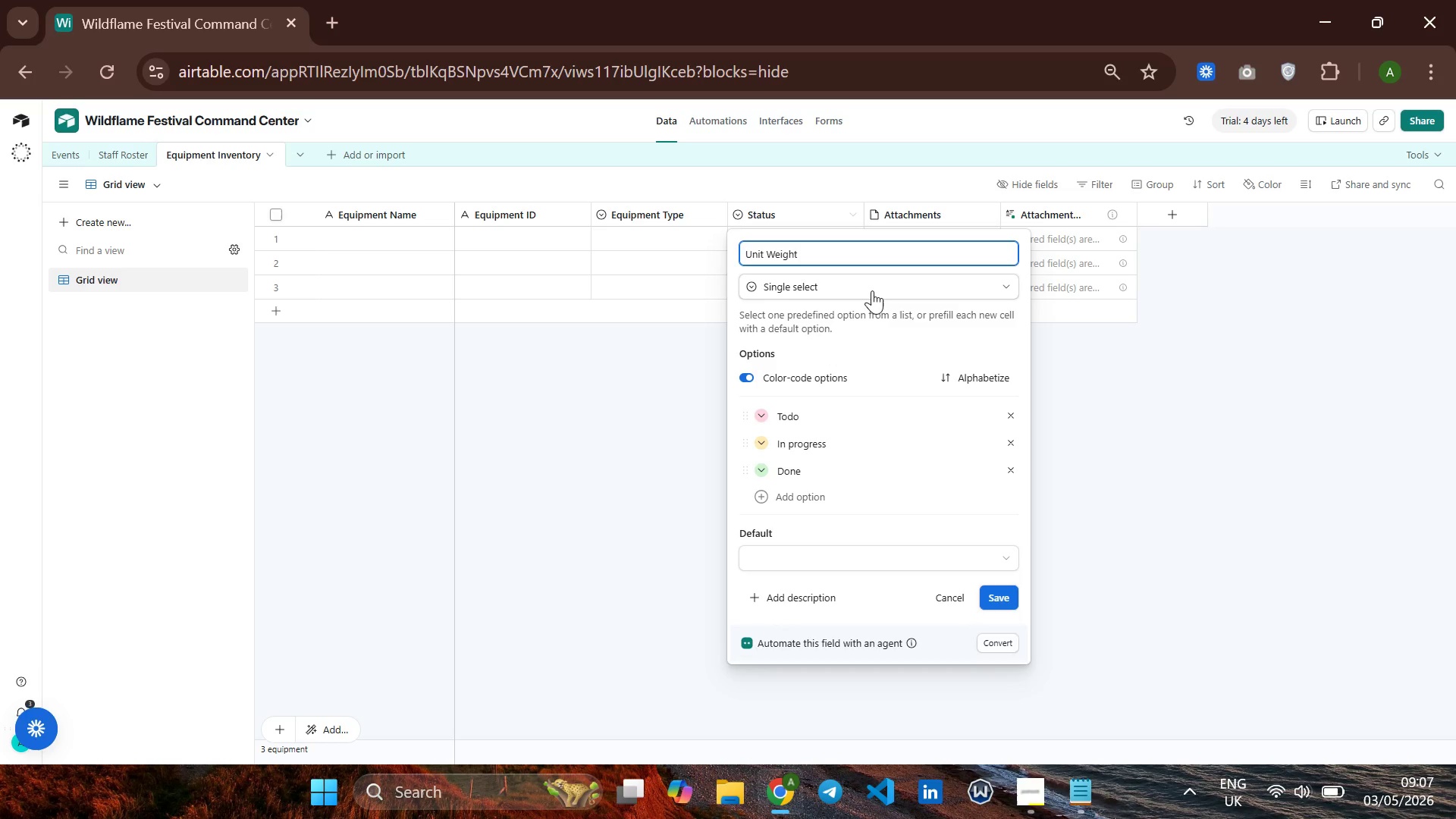 
wait(5.22)
 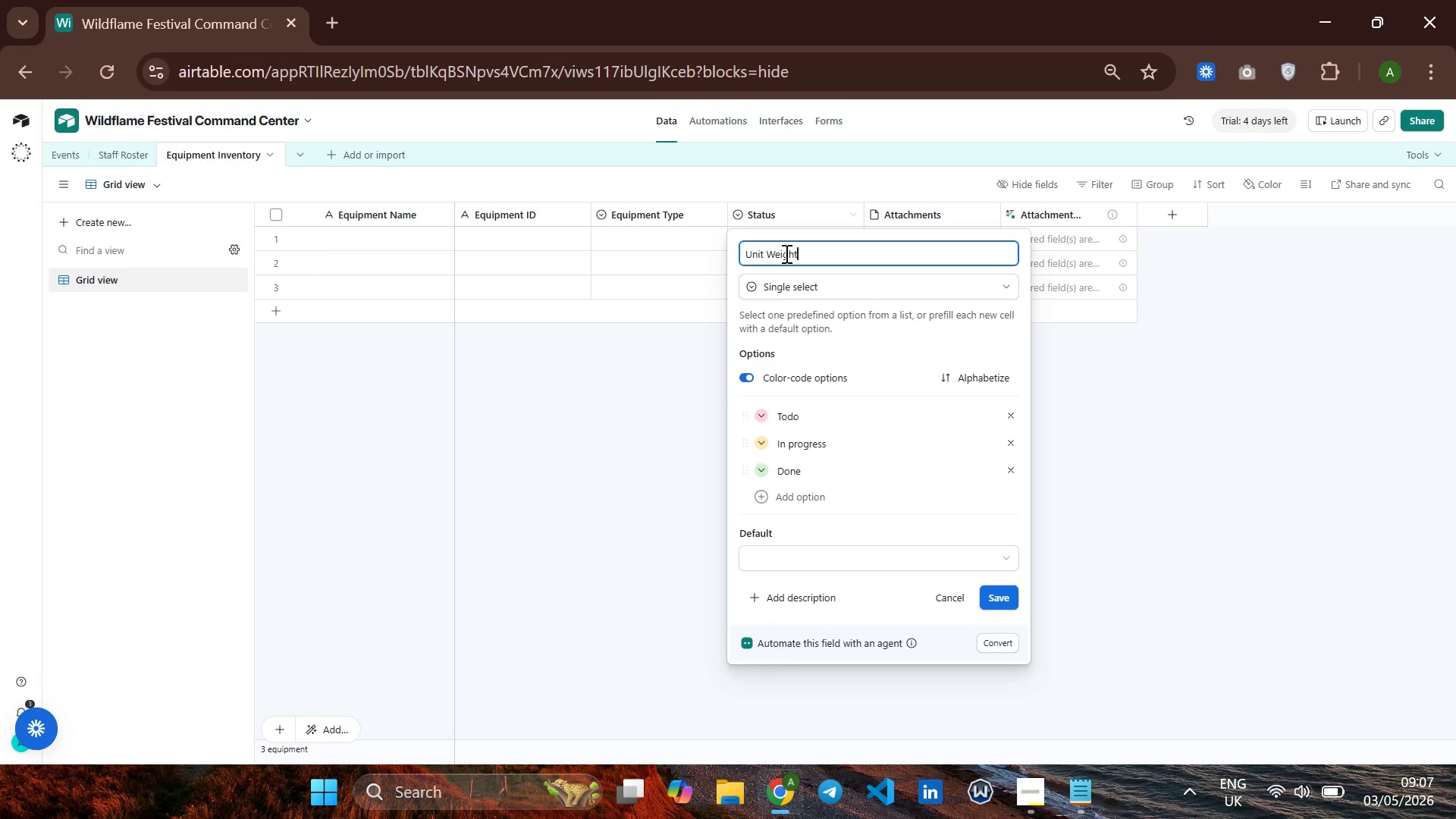 
key(Shift+9)
 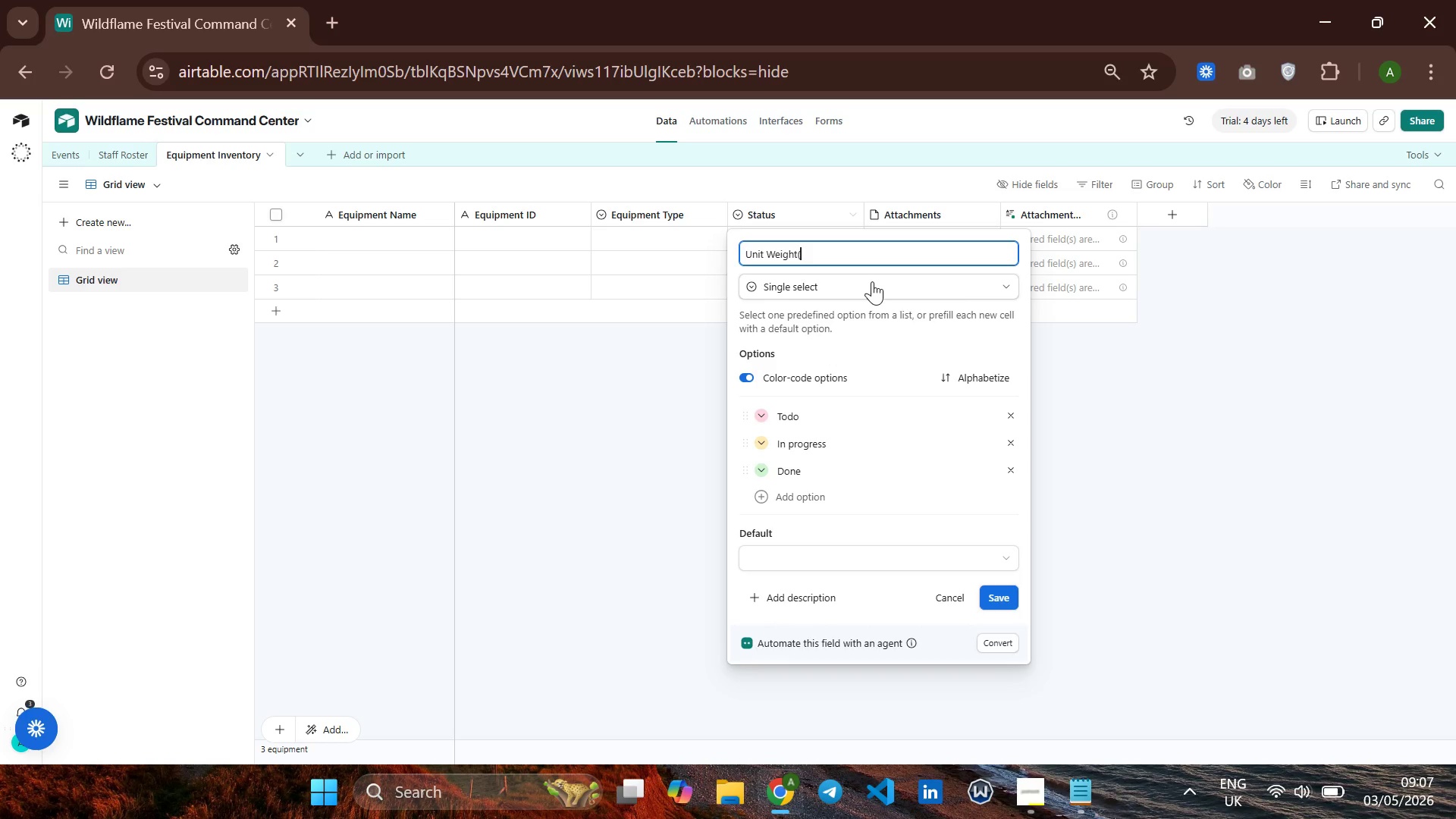 
key(Shift+ShiftRight)
 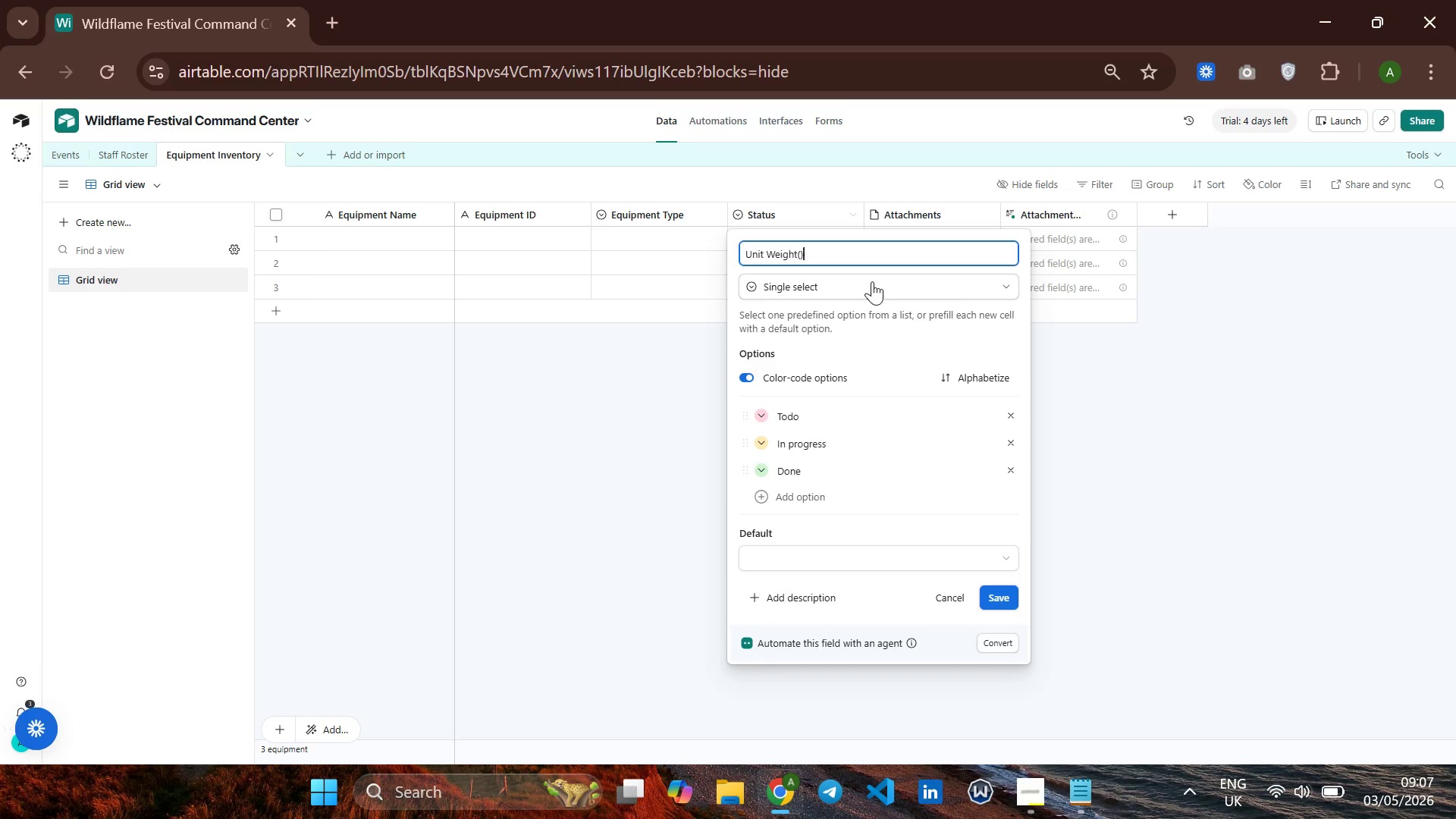 
key(Shift+ShiftRight)
 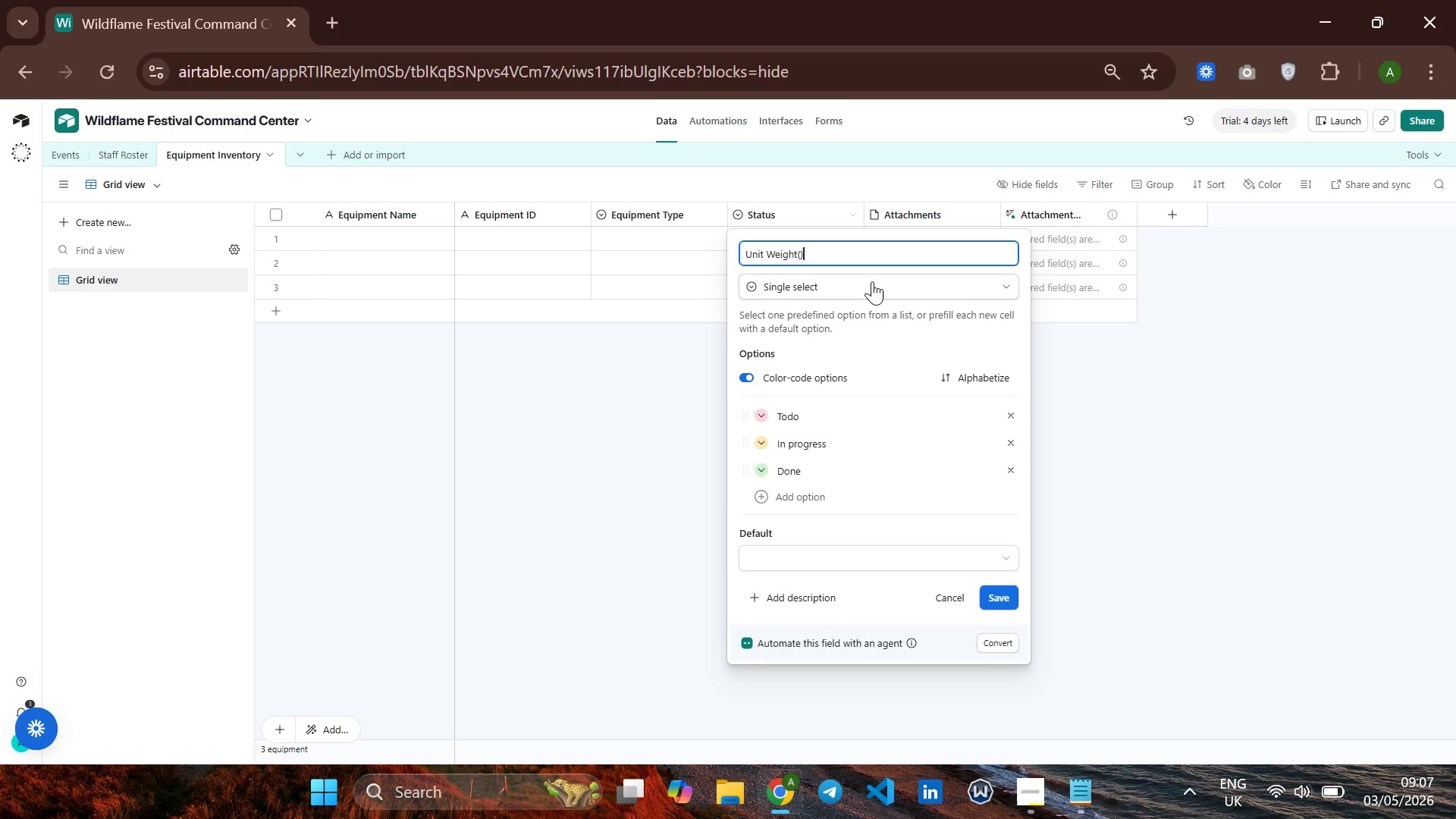 
key(Shift+0)
 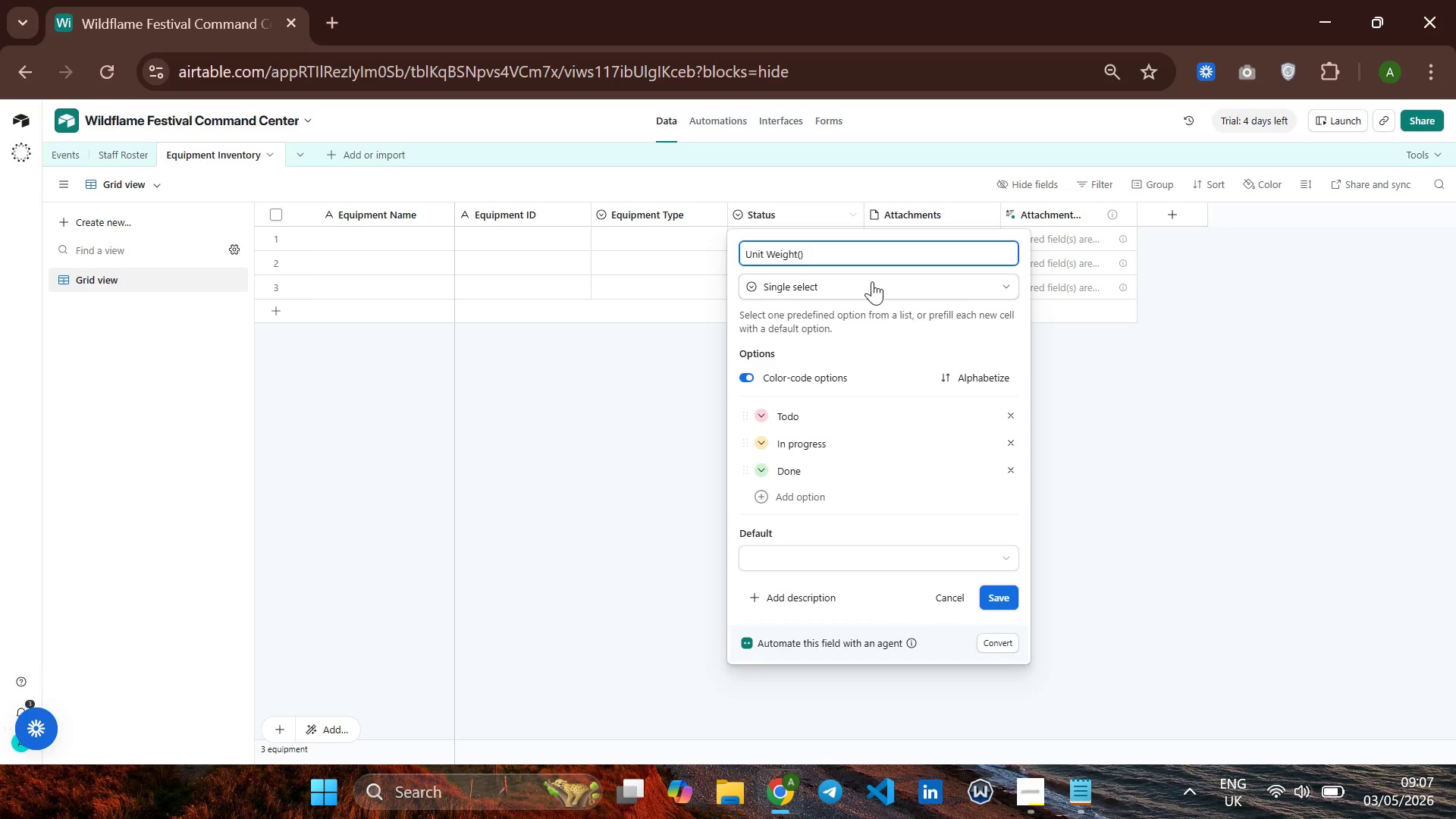 
key(ArrowLeft)
 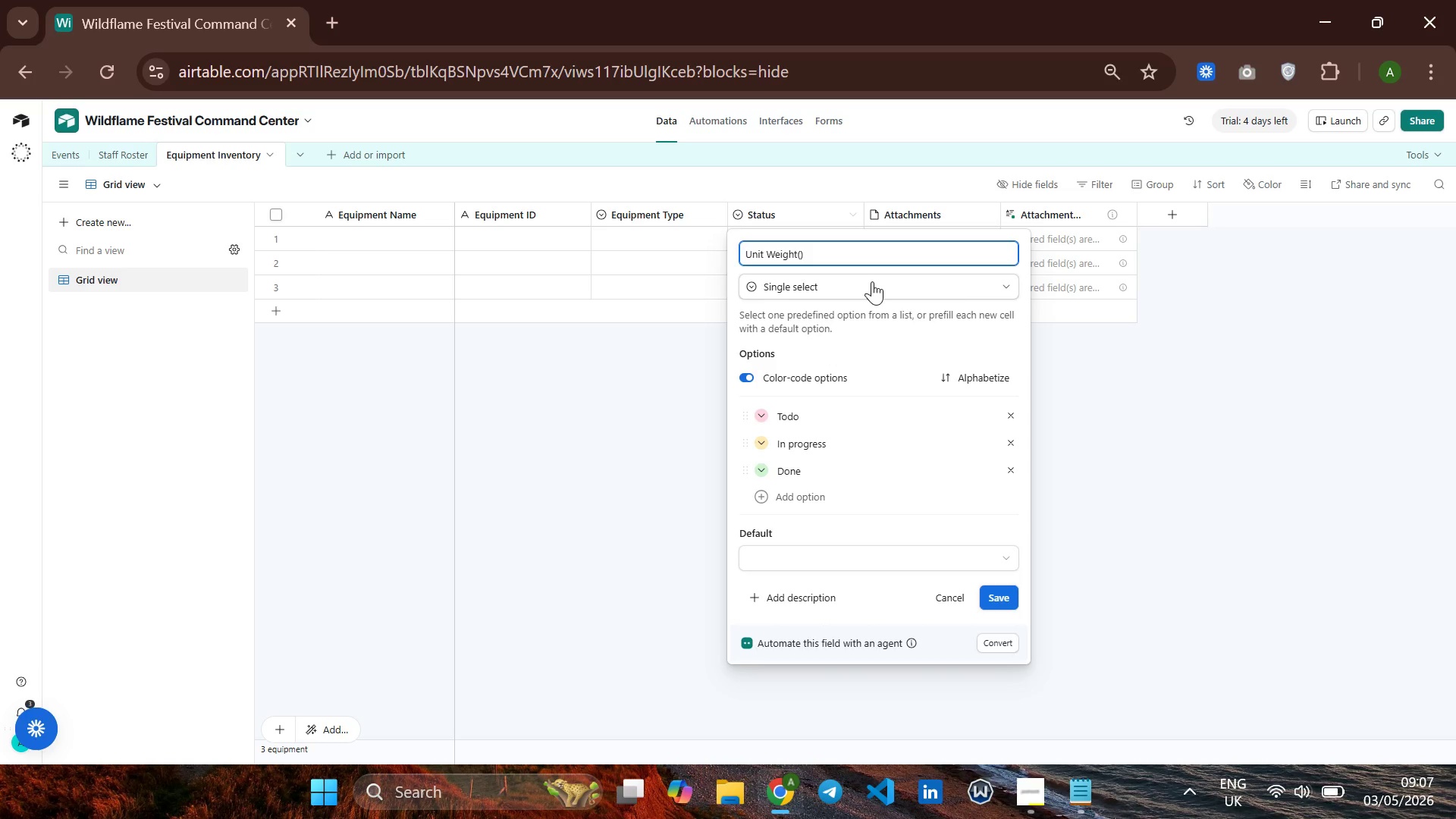 
type(kg)
 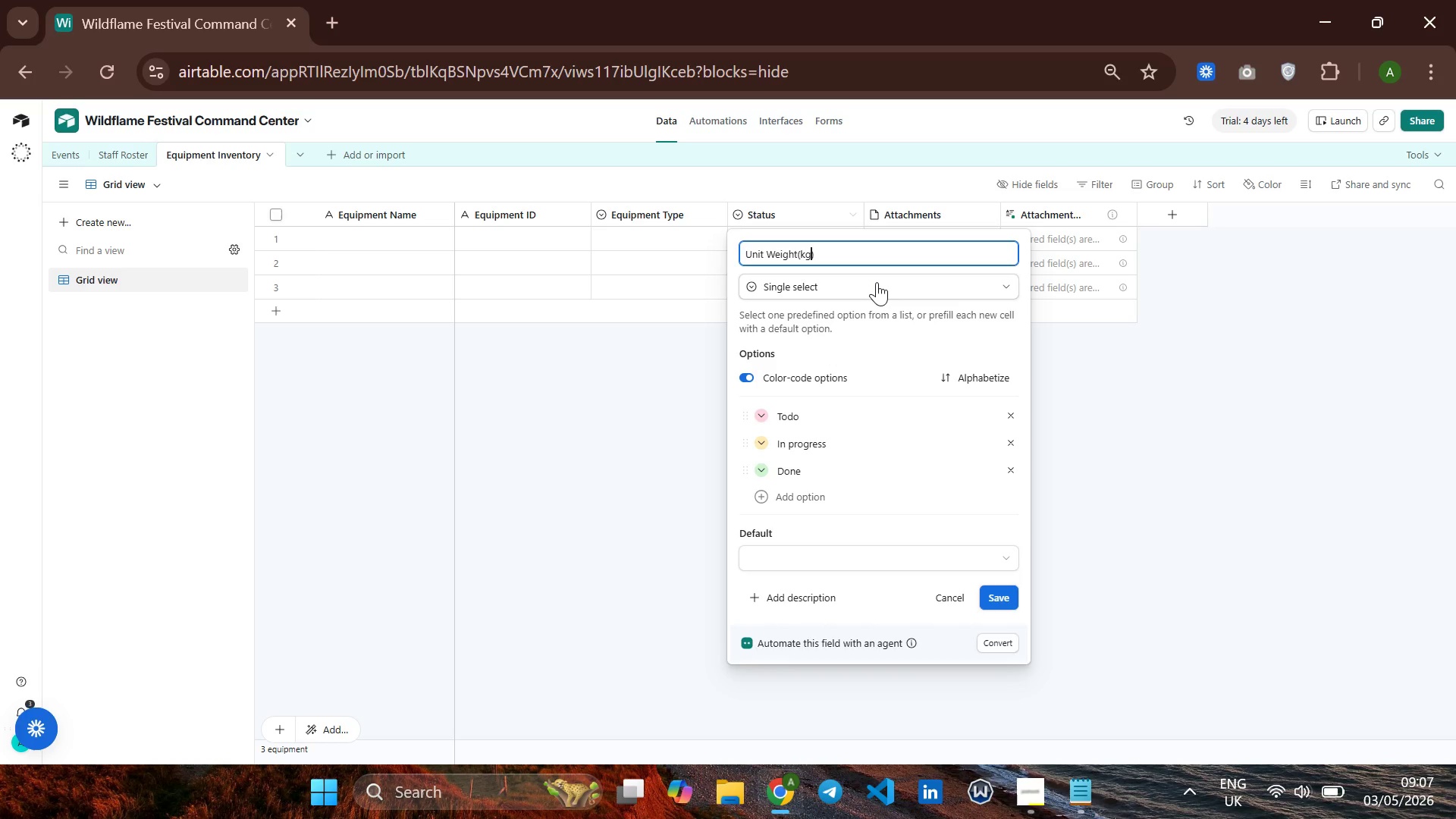 
wait(5.69)
 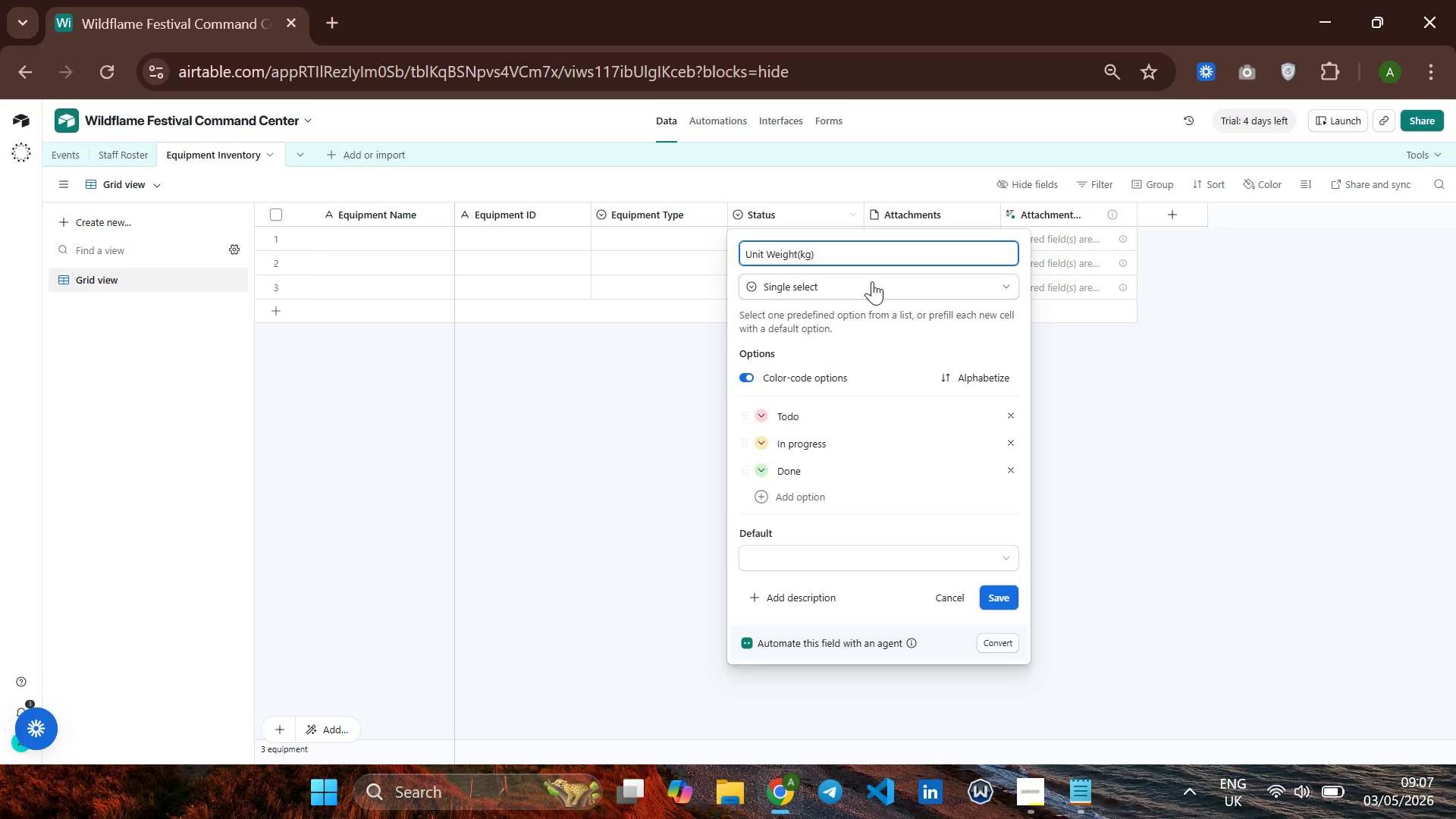 
key(Backspace)
 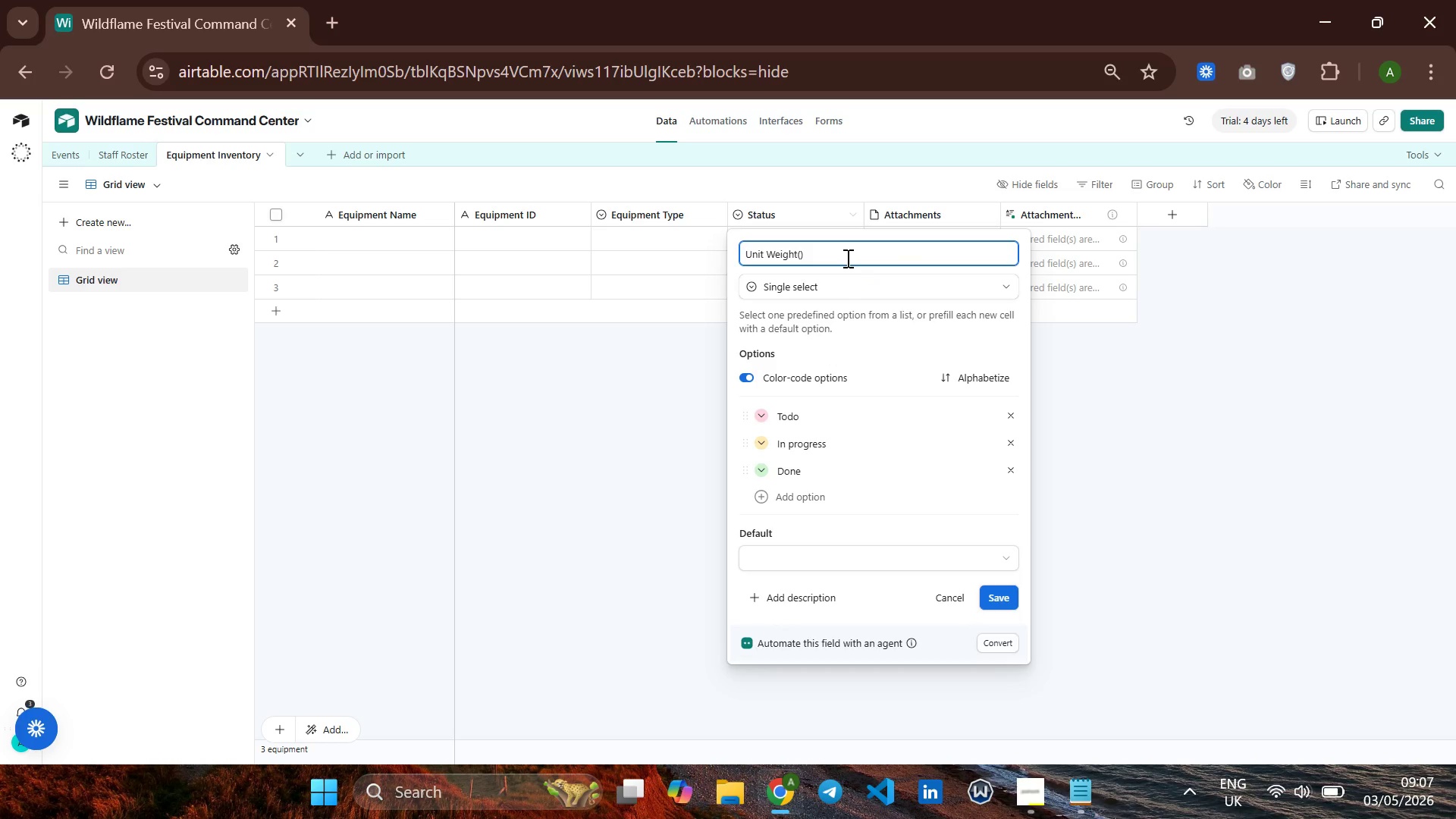 
key(Backspace)
 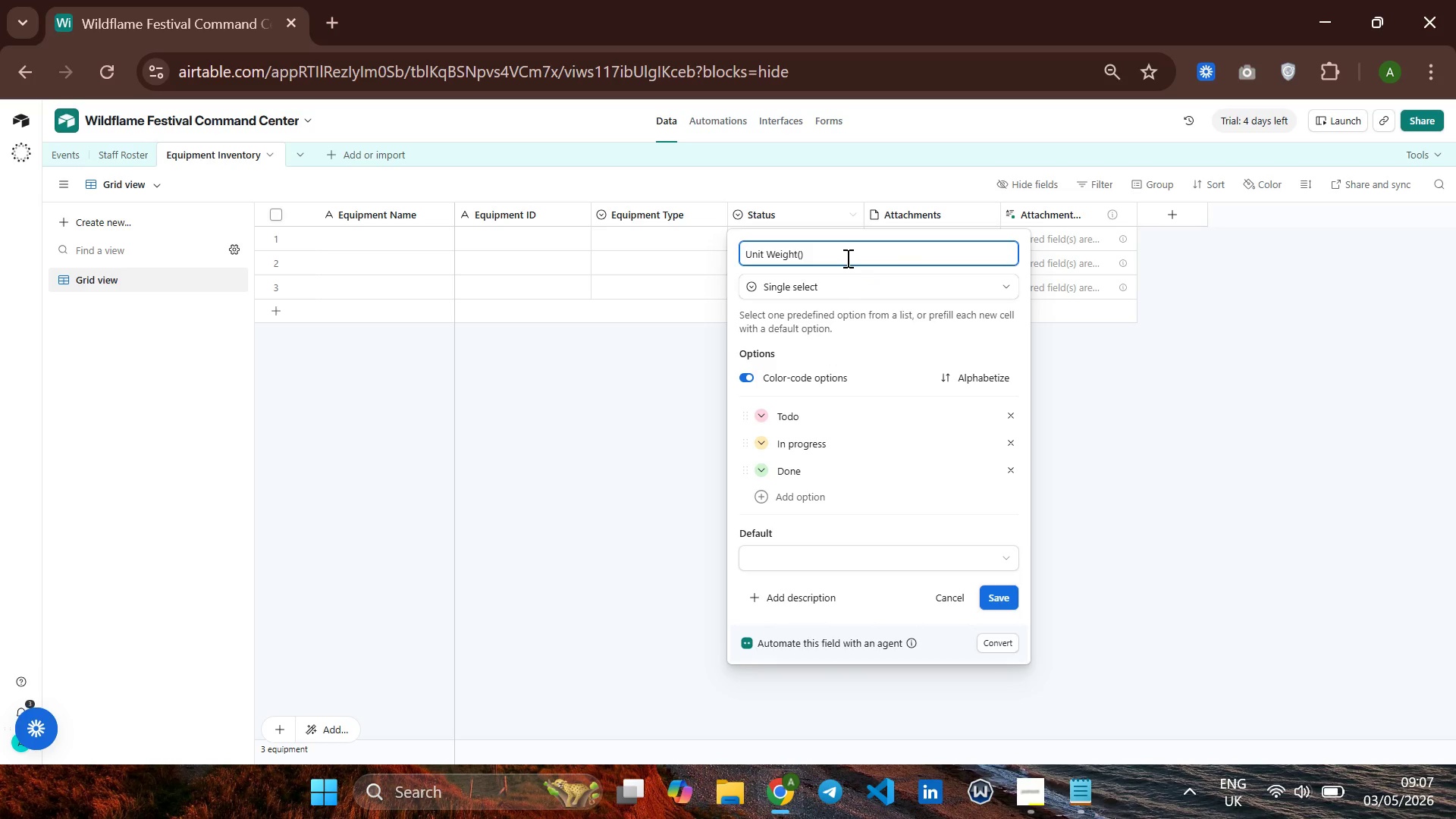 
key(ArrowLeft)
 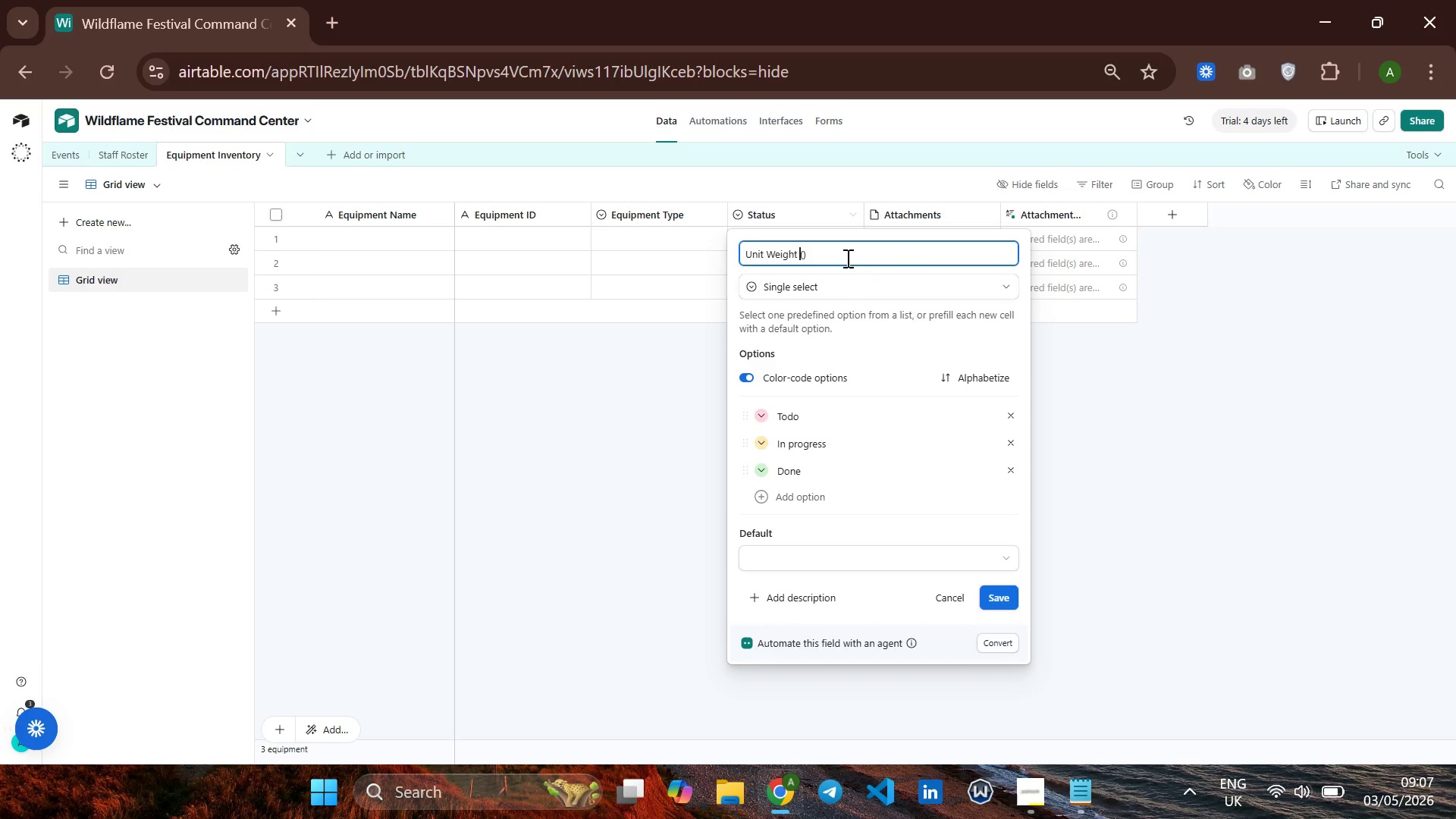 
key(Space)
 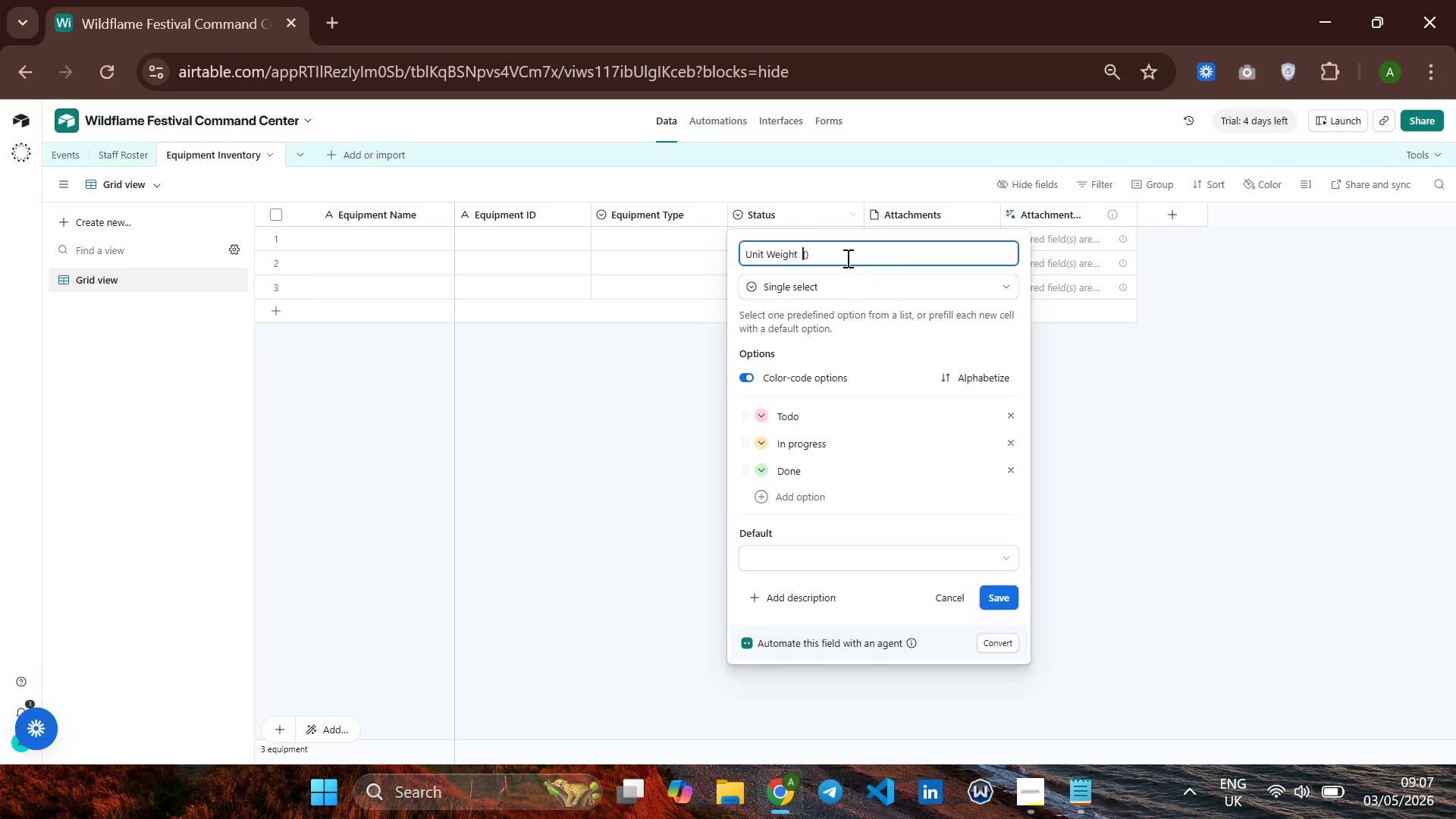 
key(Space)
 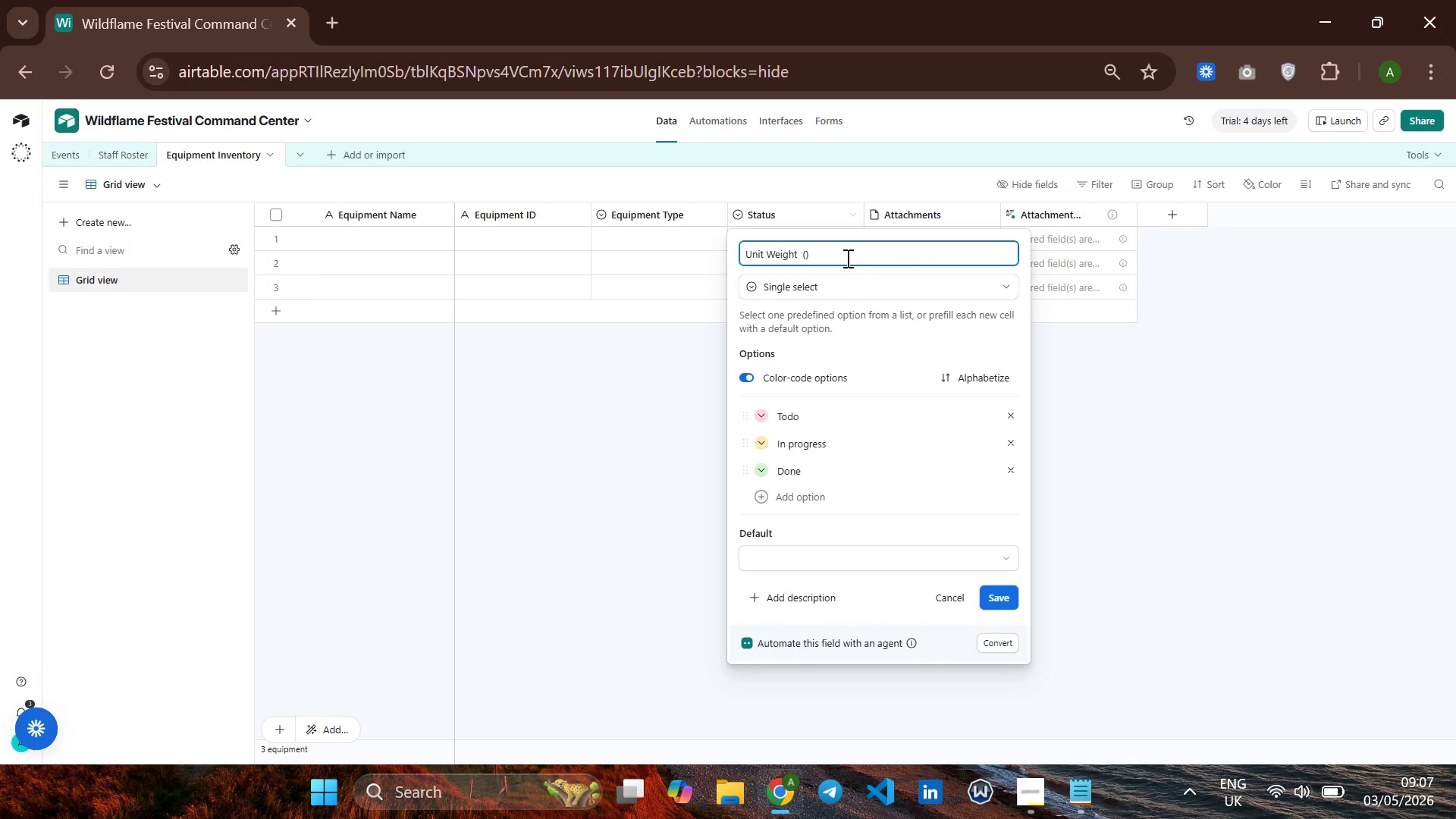 
key(ArrowRight)
 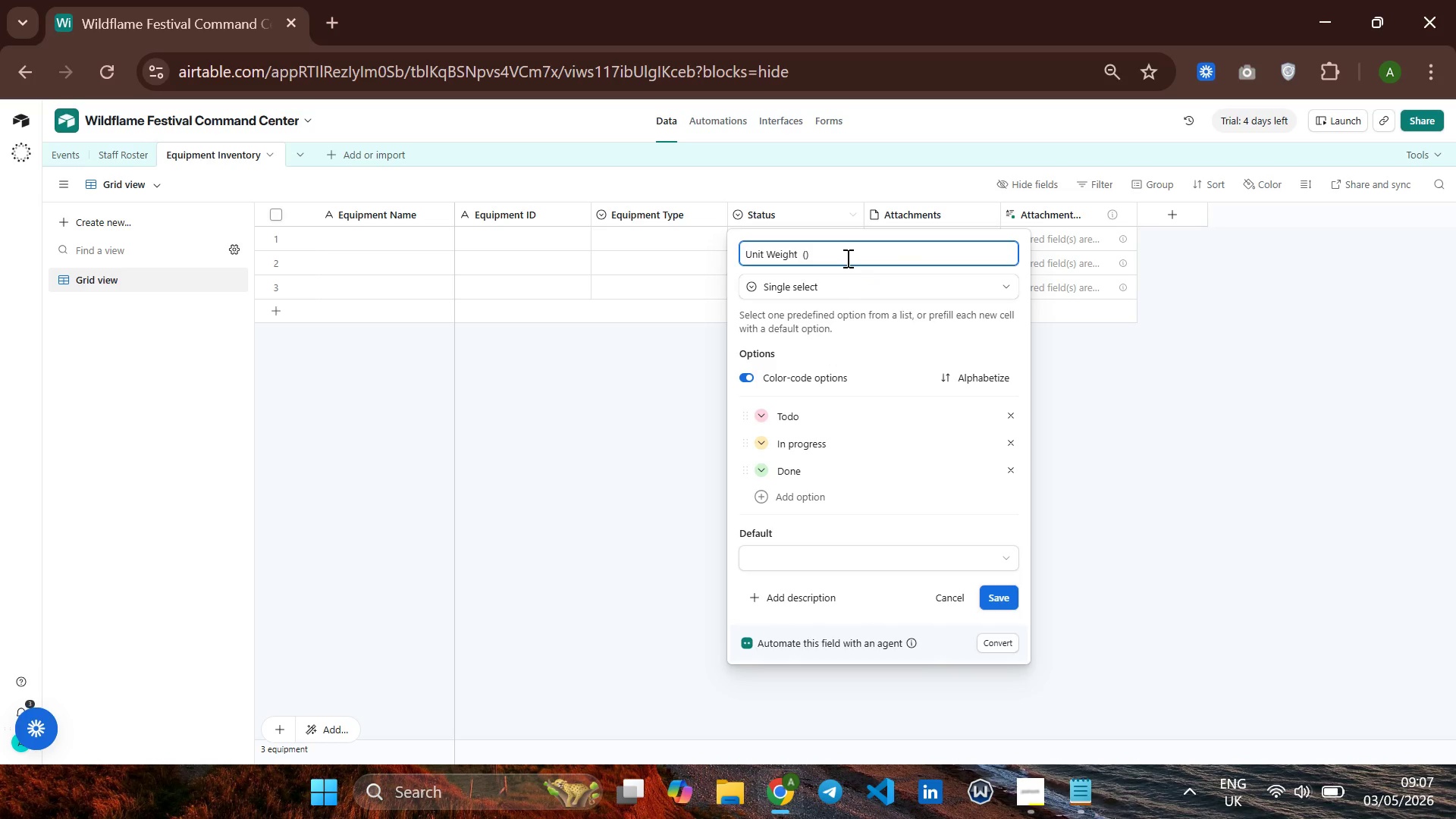 
key(ArrowRight)
 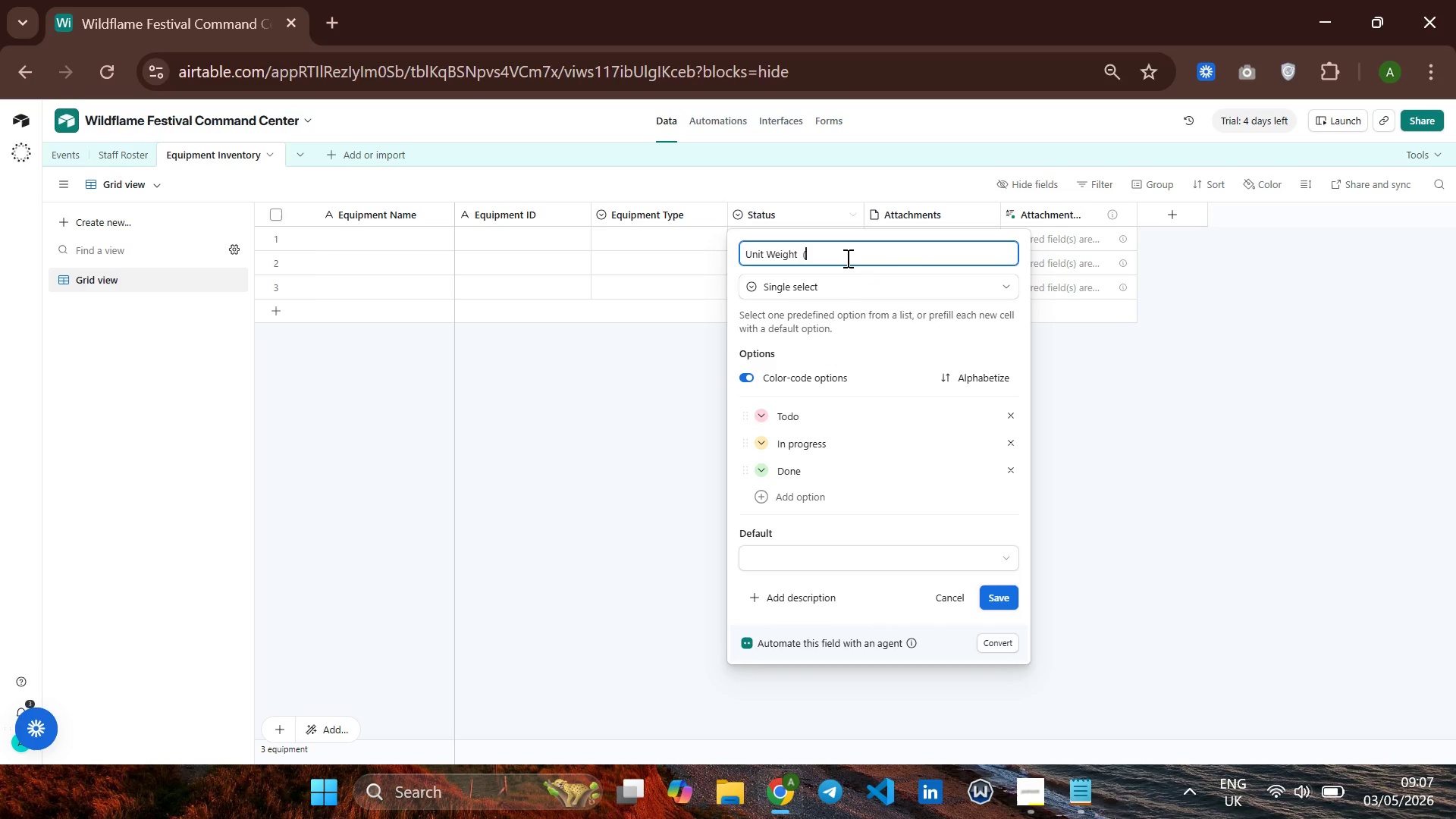 
key(Backspace)
 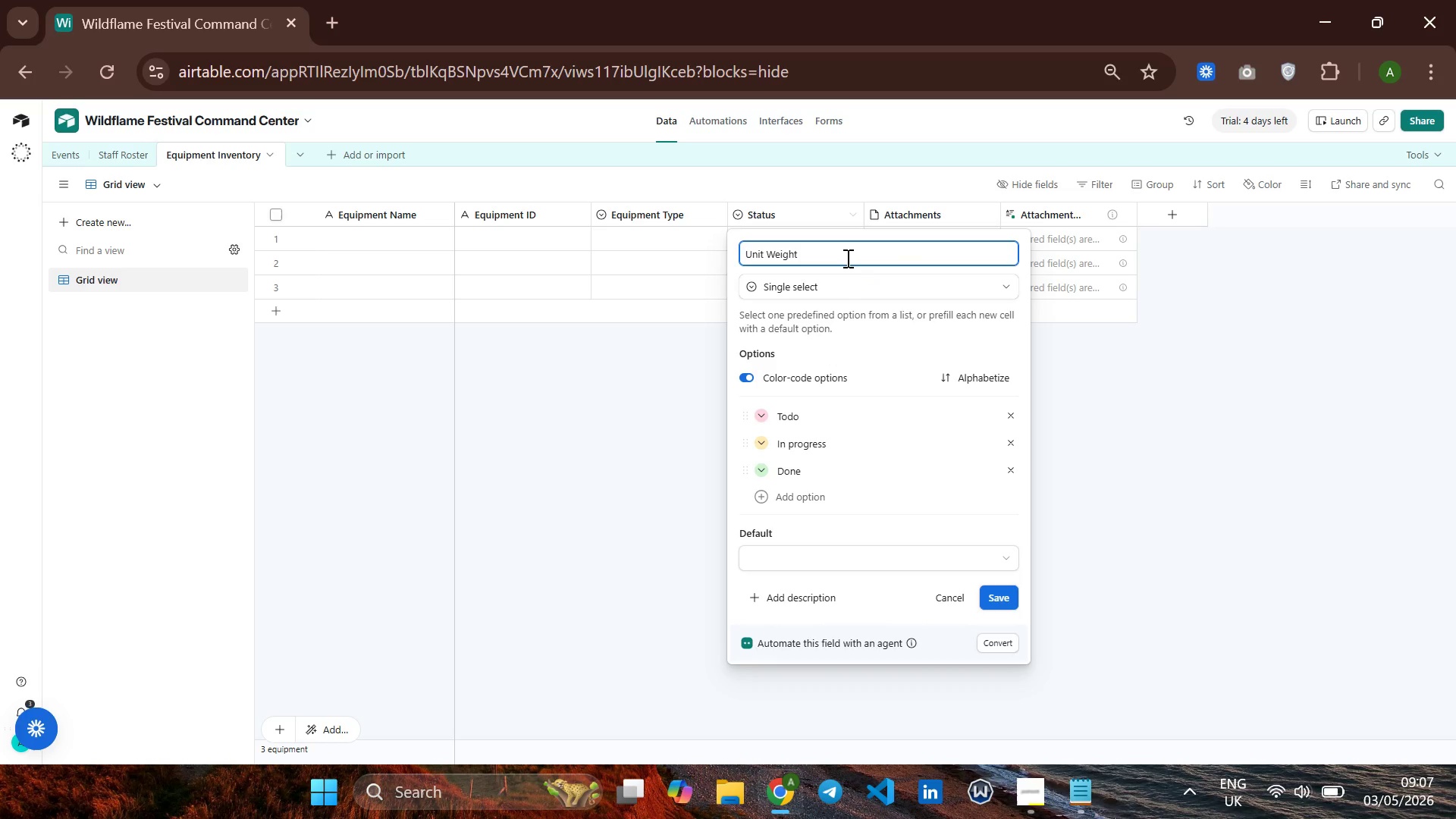 
key(Backspace)
 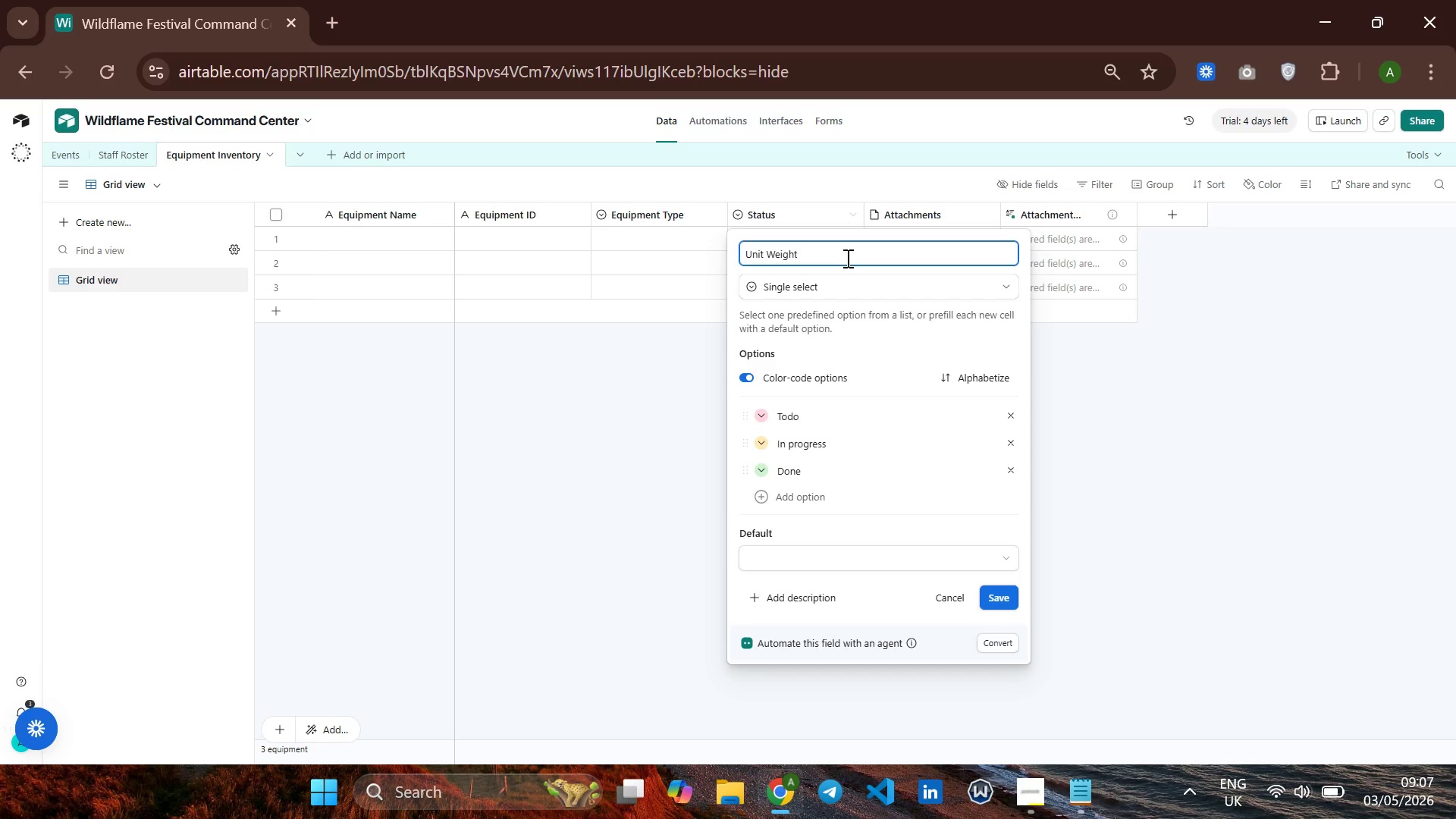 
type(kg)
 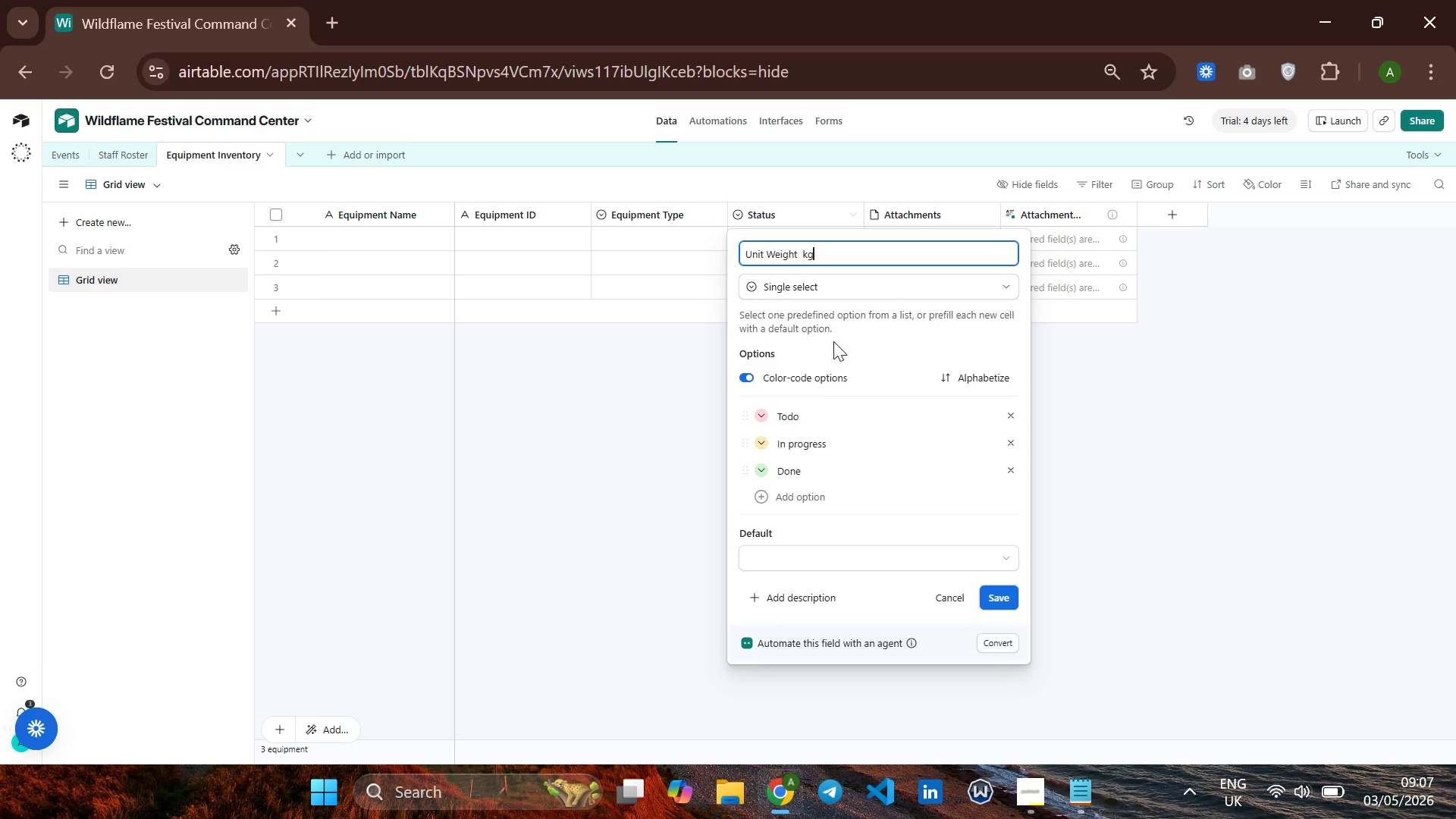 
left_click([867, 290])
 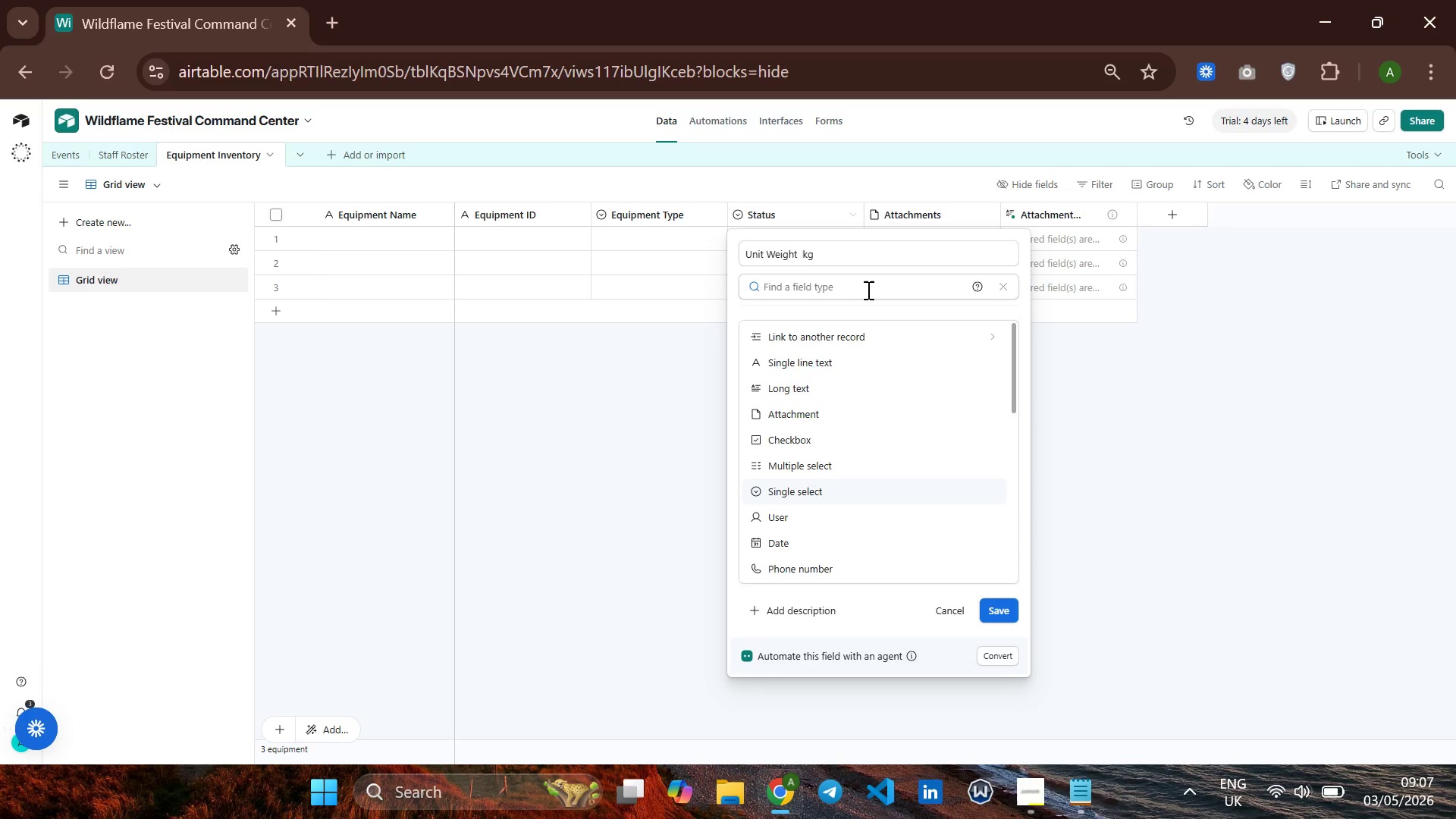 
type(nu')
key(Backspace)
 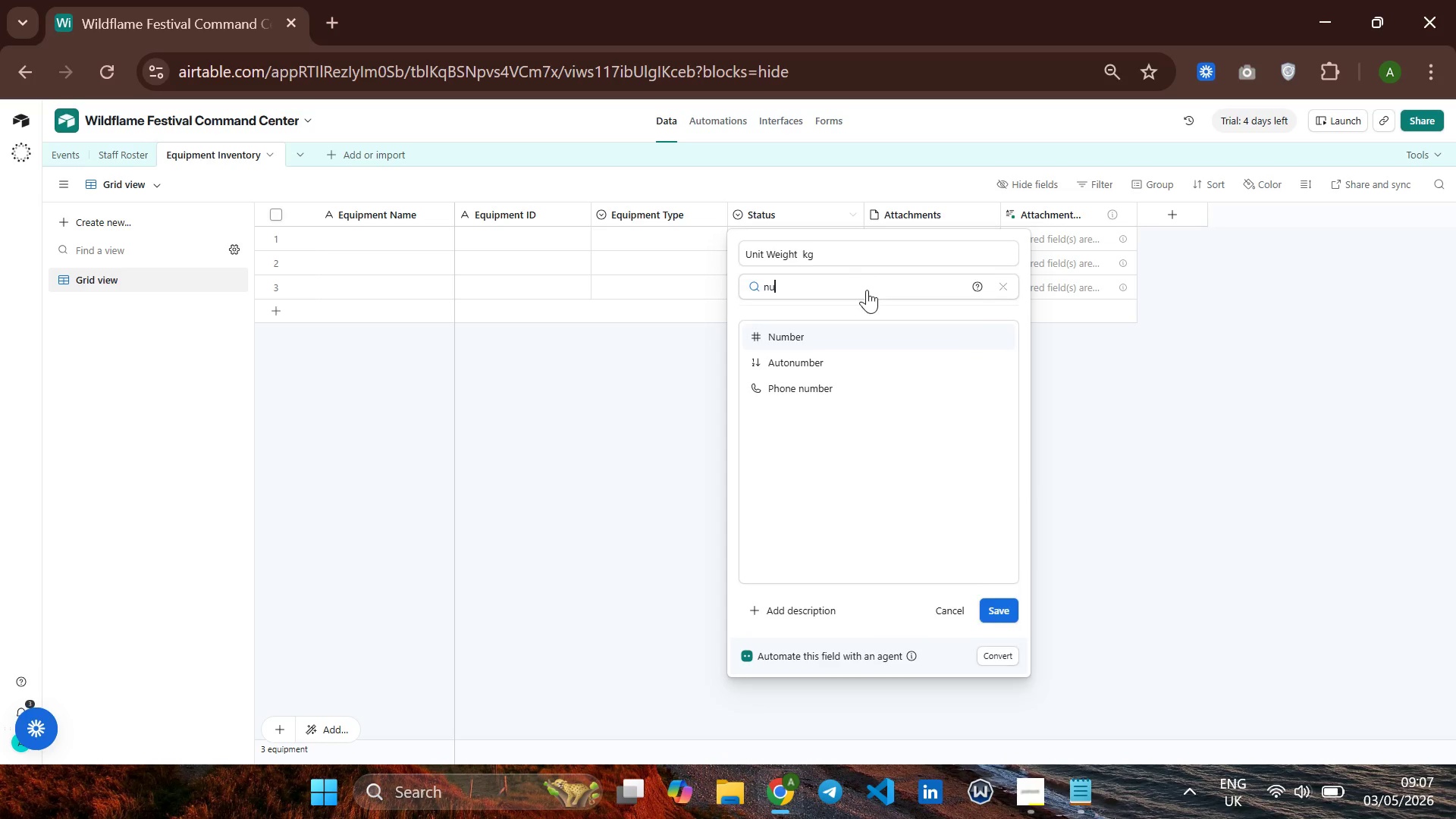 
key(Enter)
 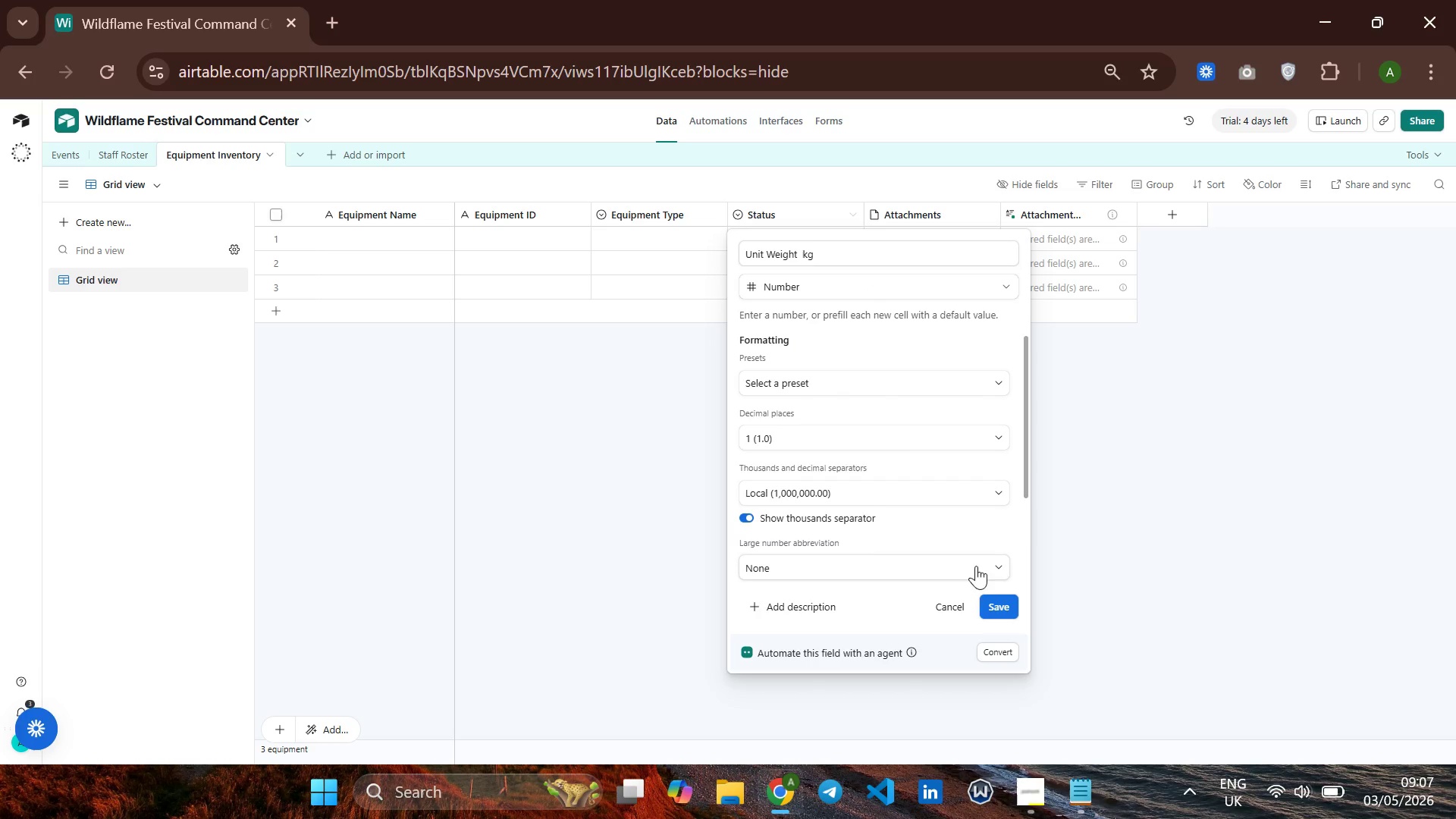 
left_click([998, 606])
 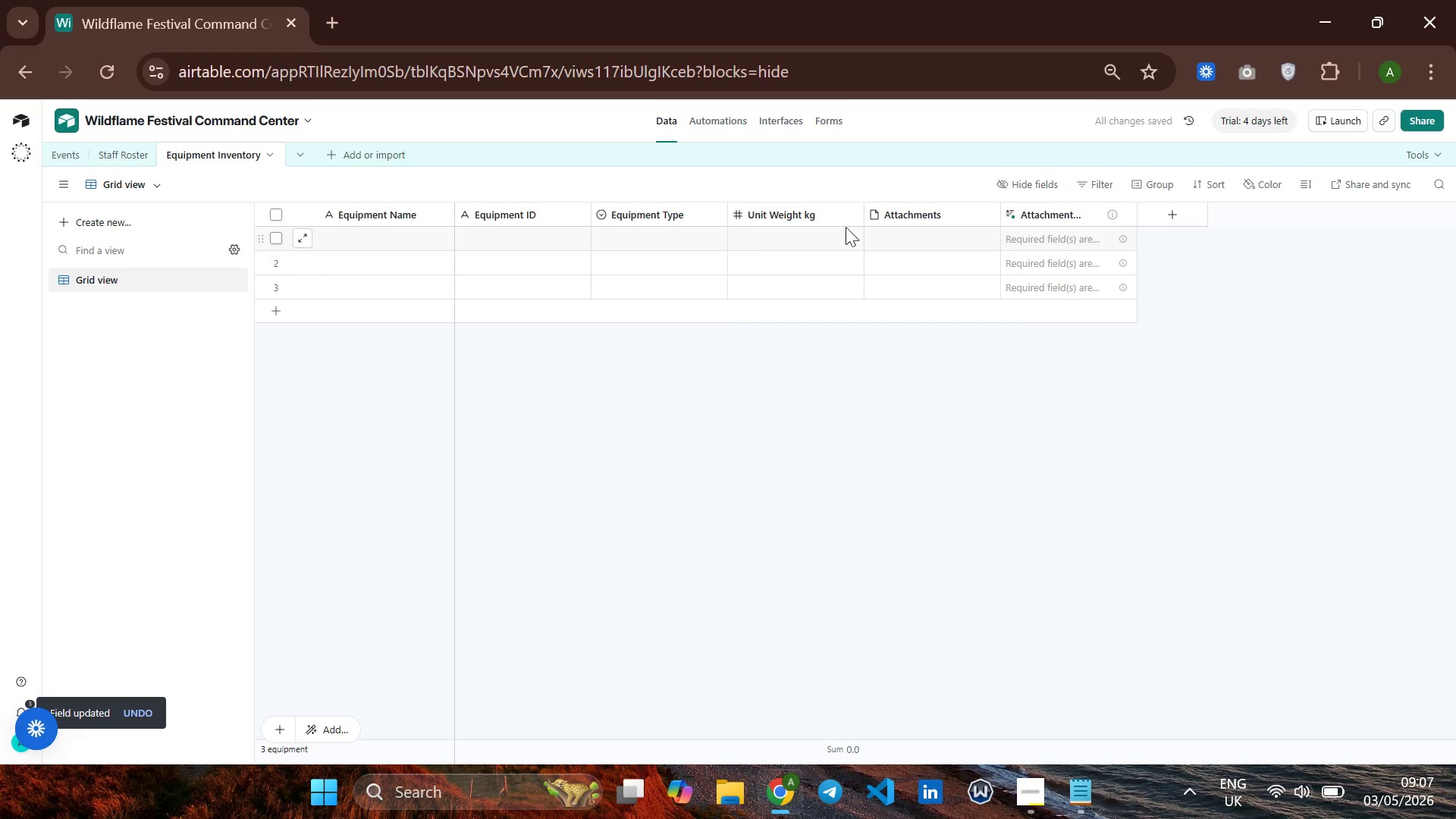 
right_click([895, 212])
 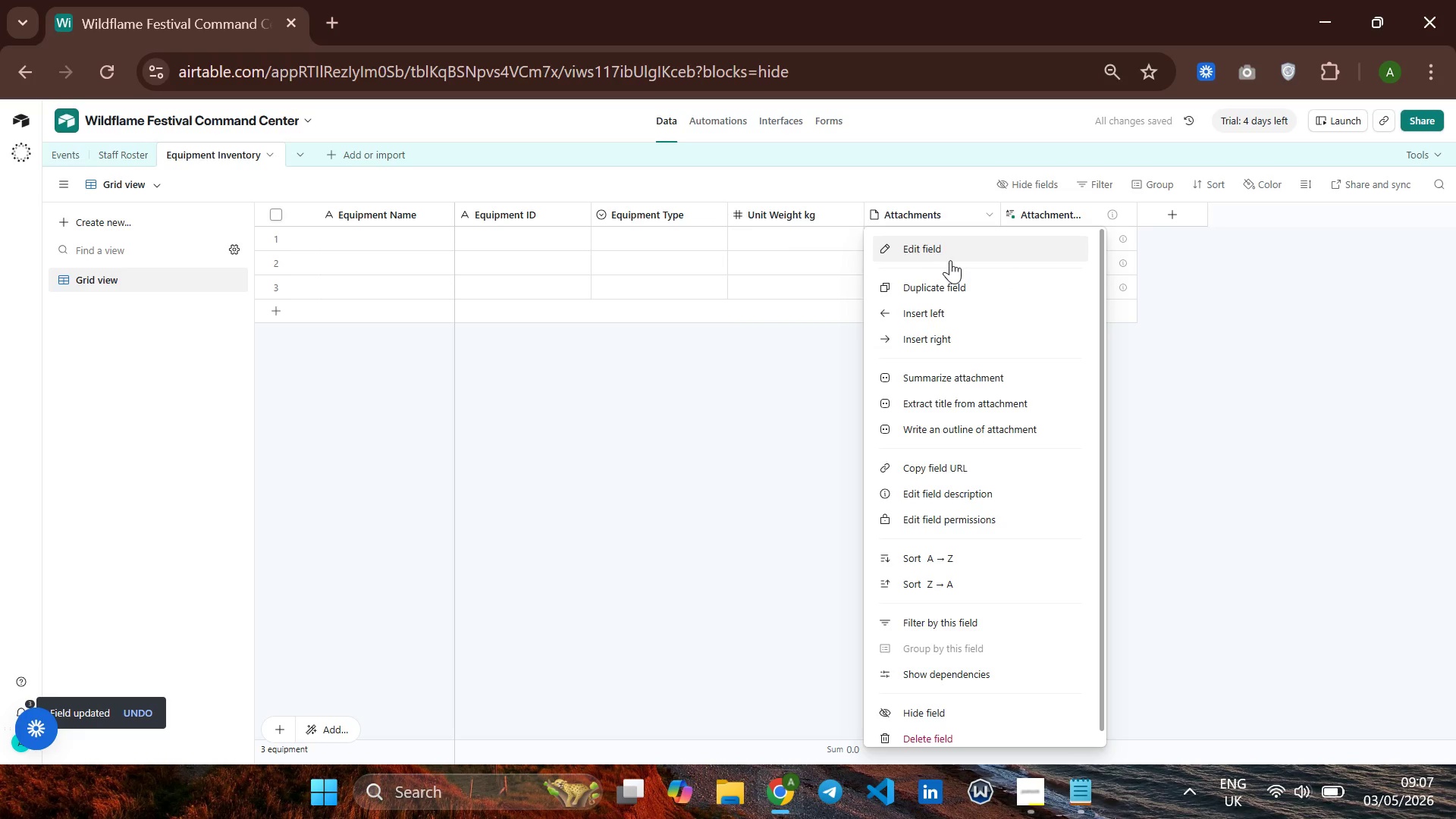 
left_click([952, 249])
 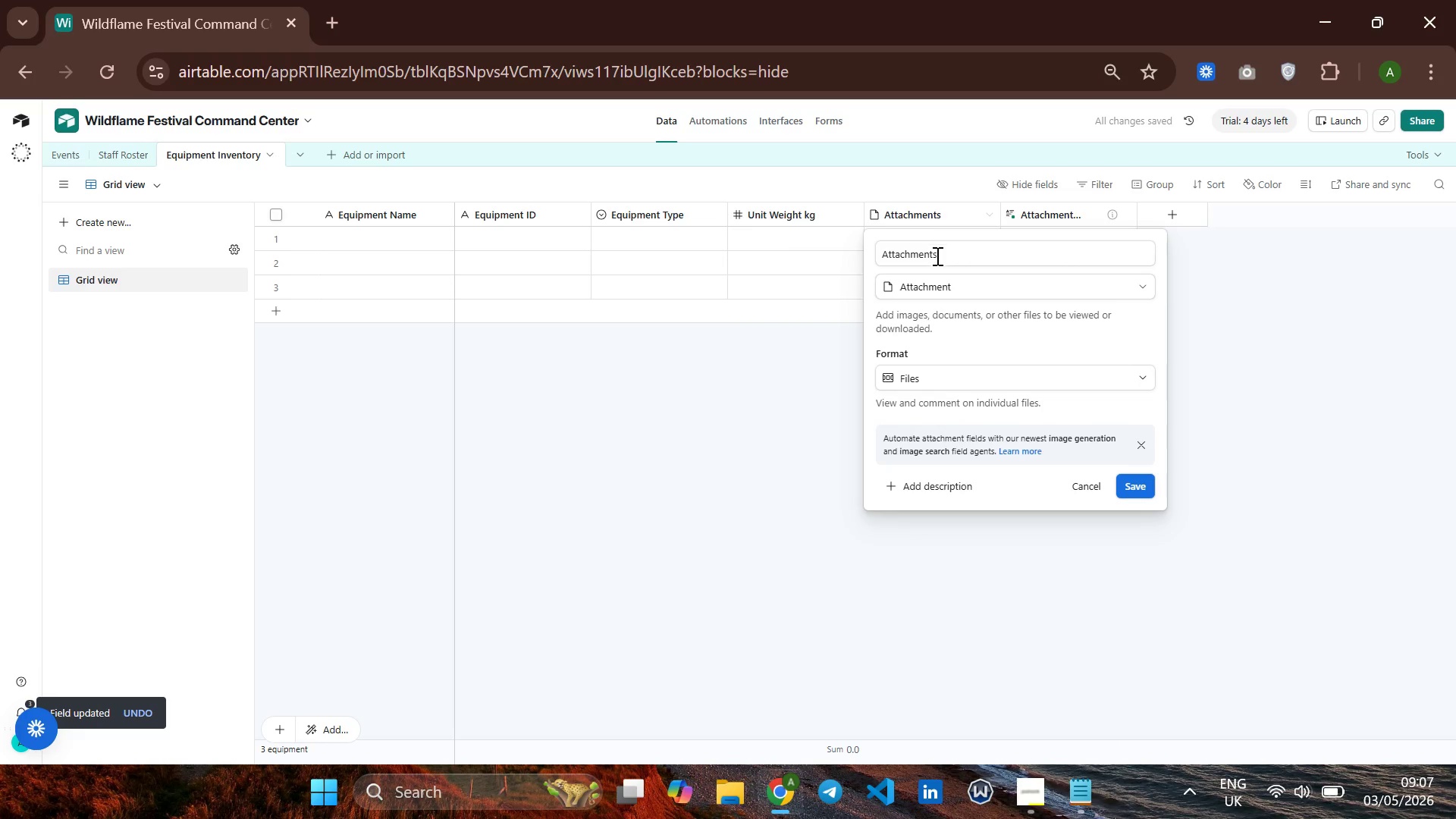 
left_click([936, 256])
 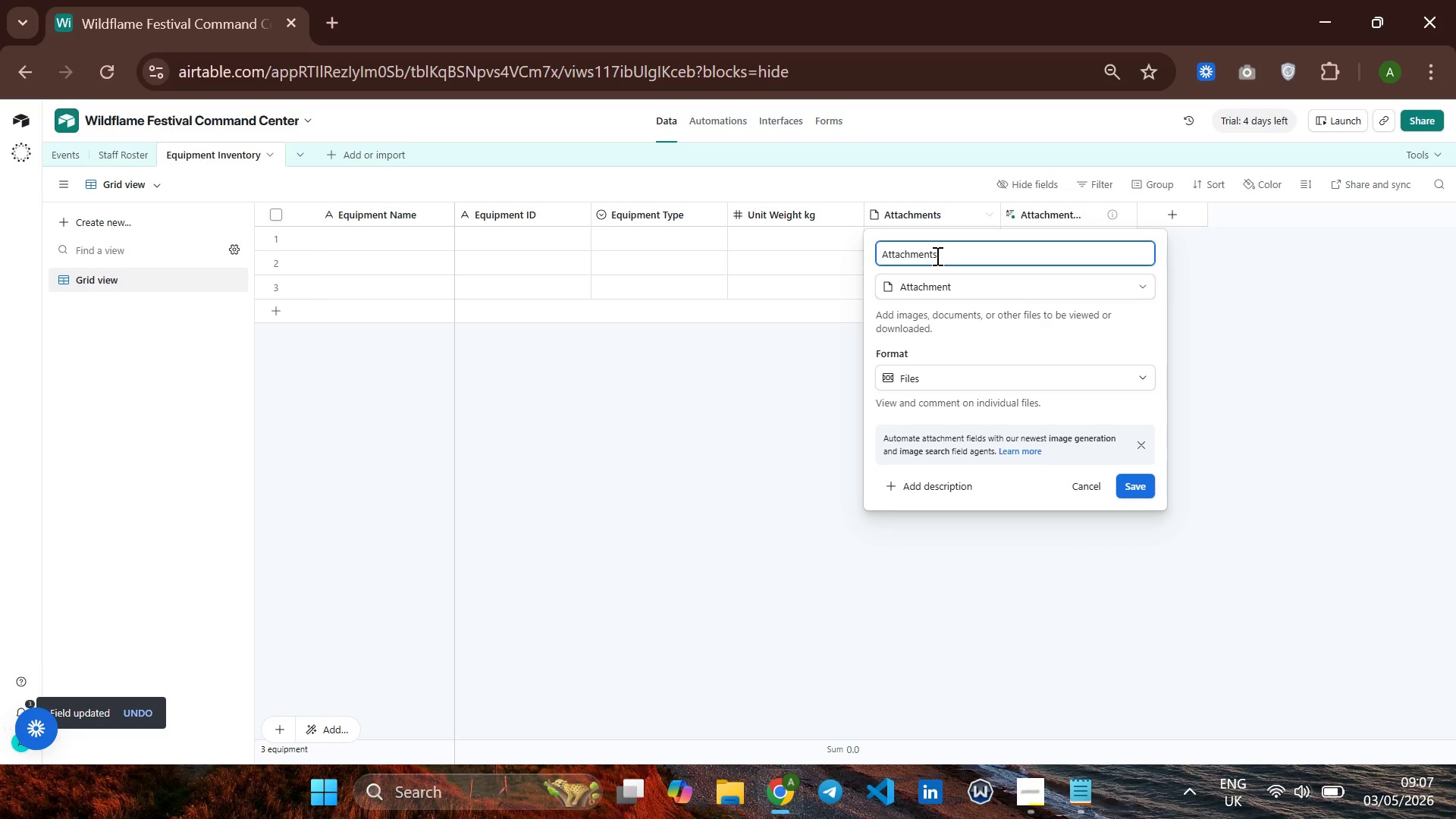 
hold_key(key=Backspace, duration=1.02)
 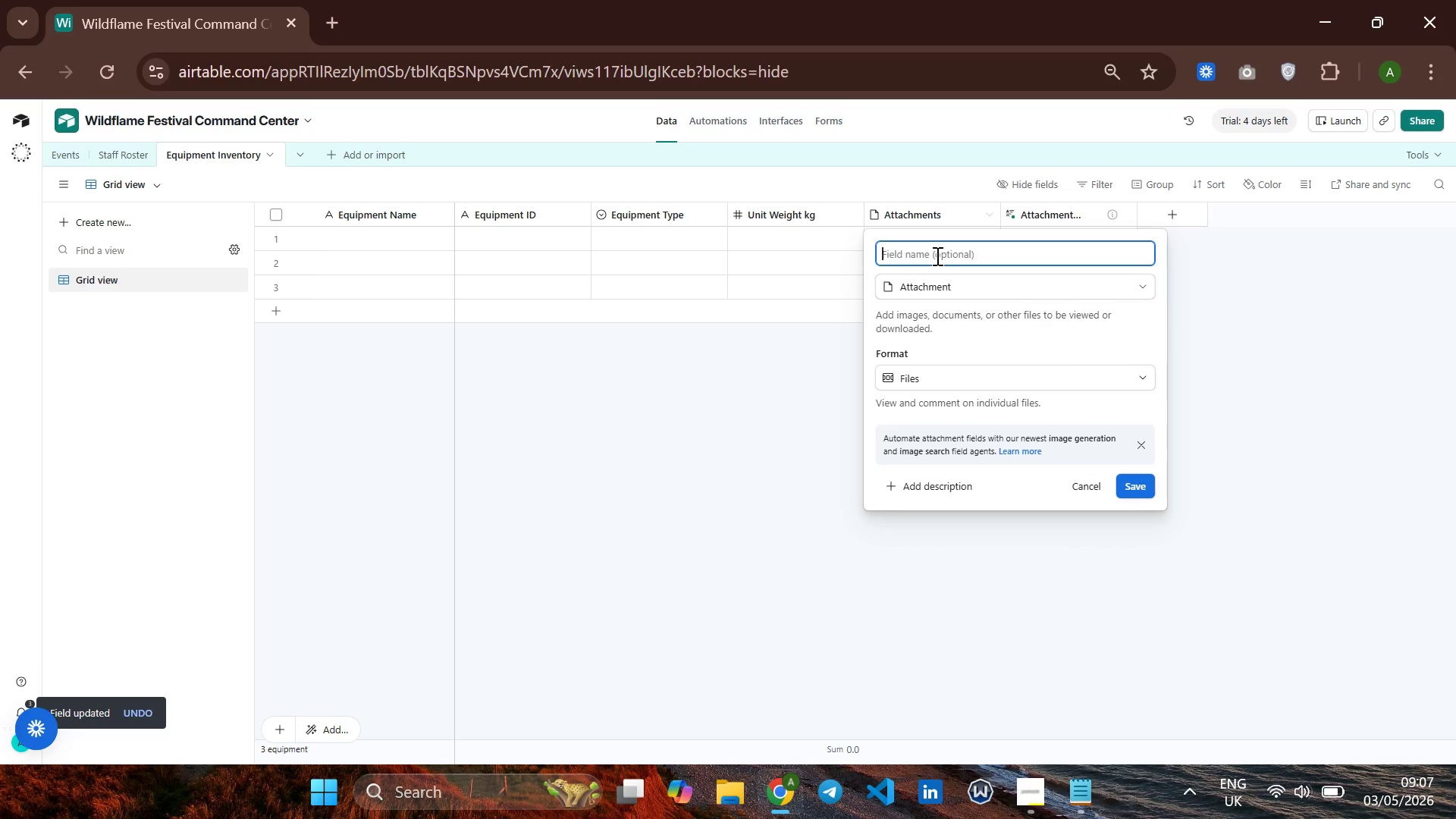 
type(Quantity )
key(Backspace)
 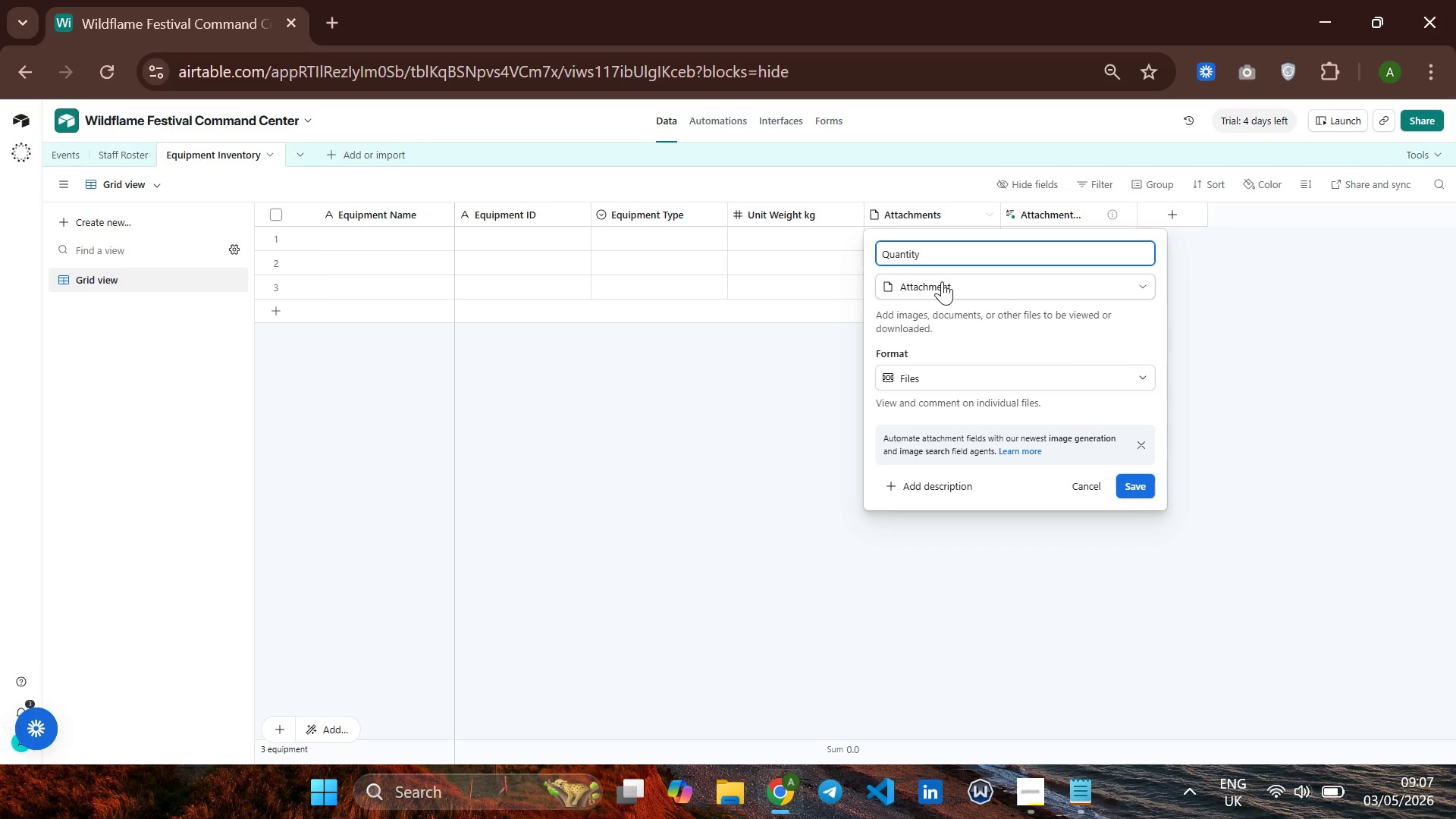 
left_click([942, 281])
 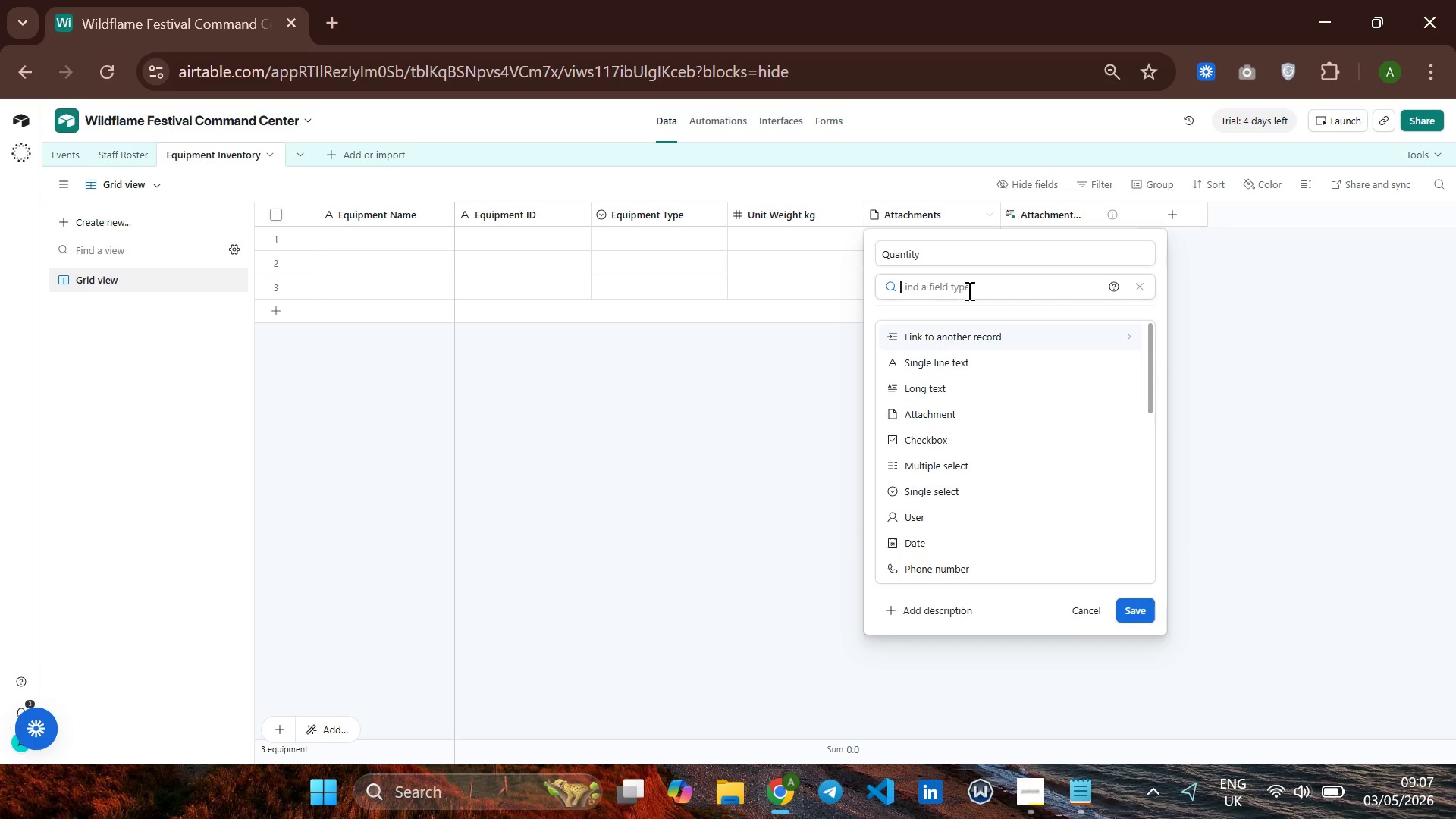 
type(nu)
 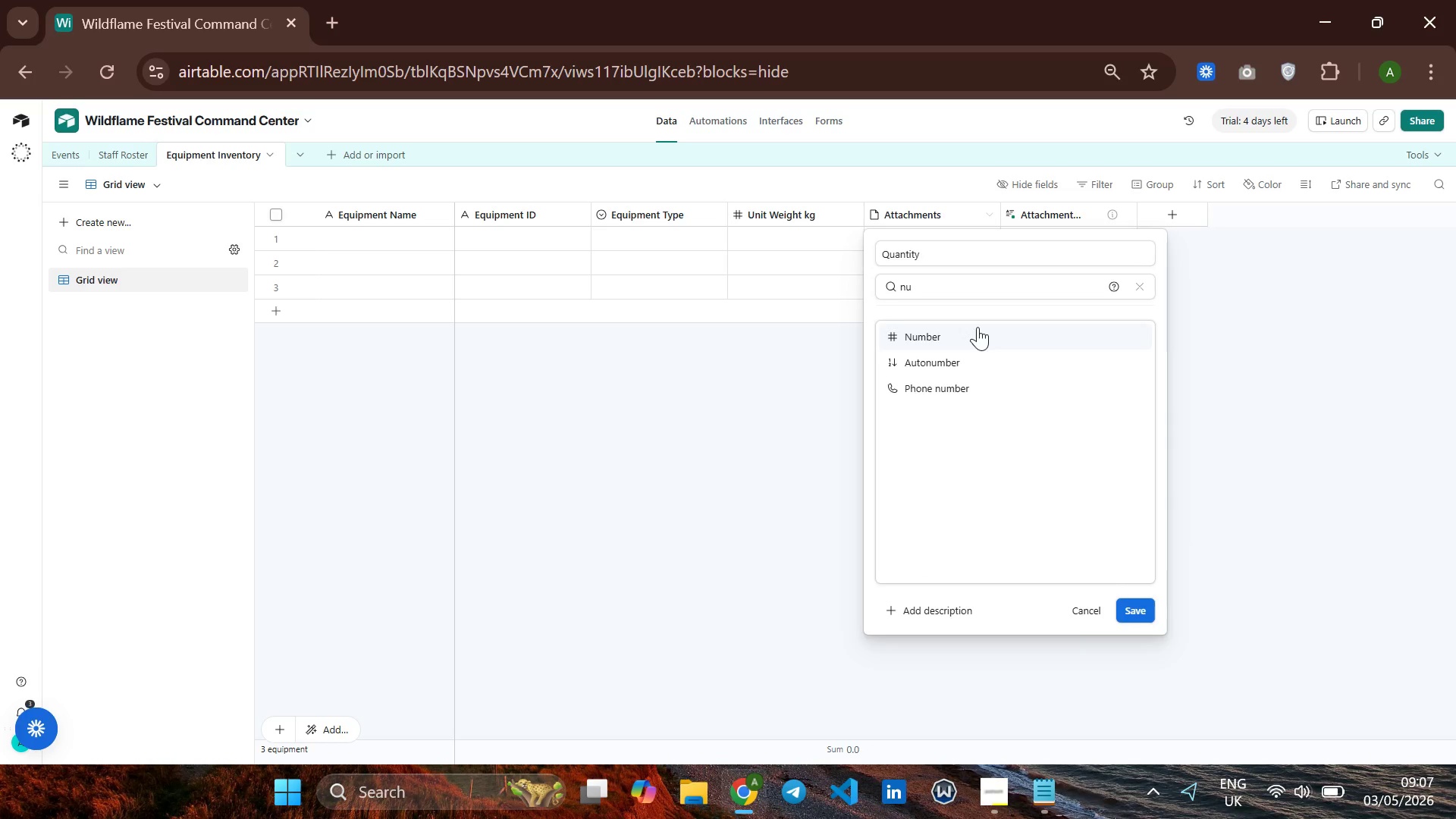 
left_click([977, 327])
 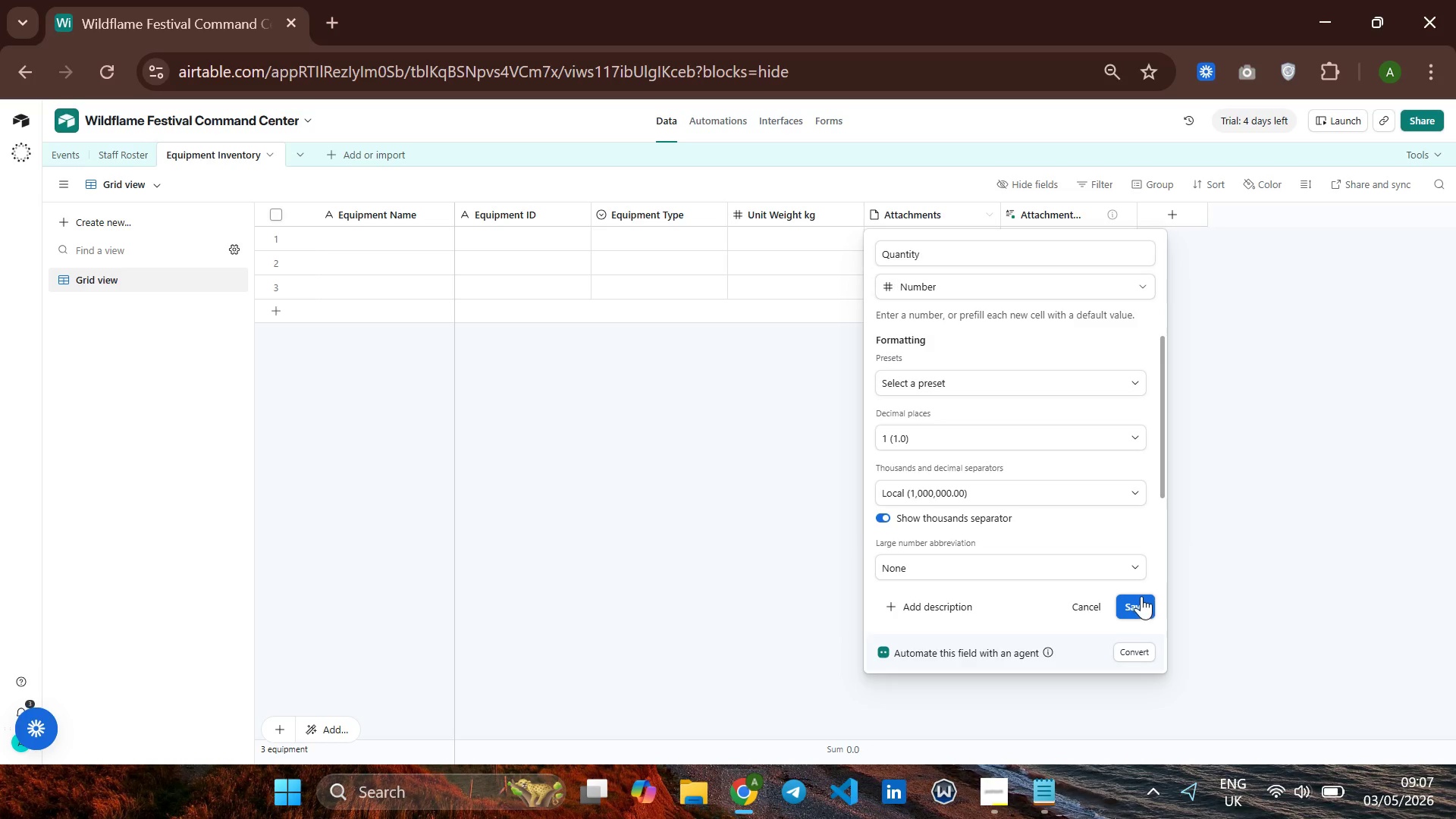 
left_click([1141, 596])
 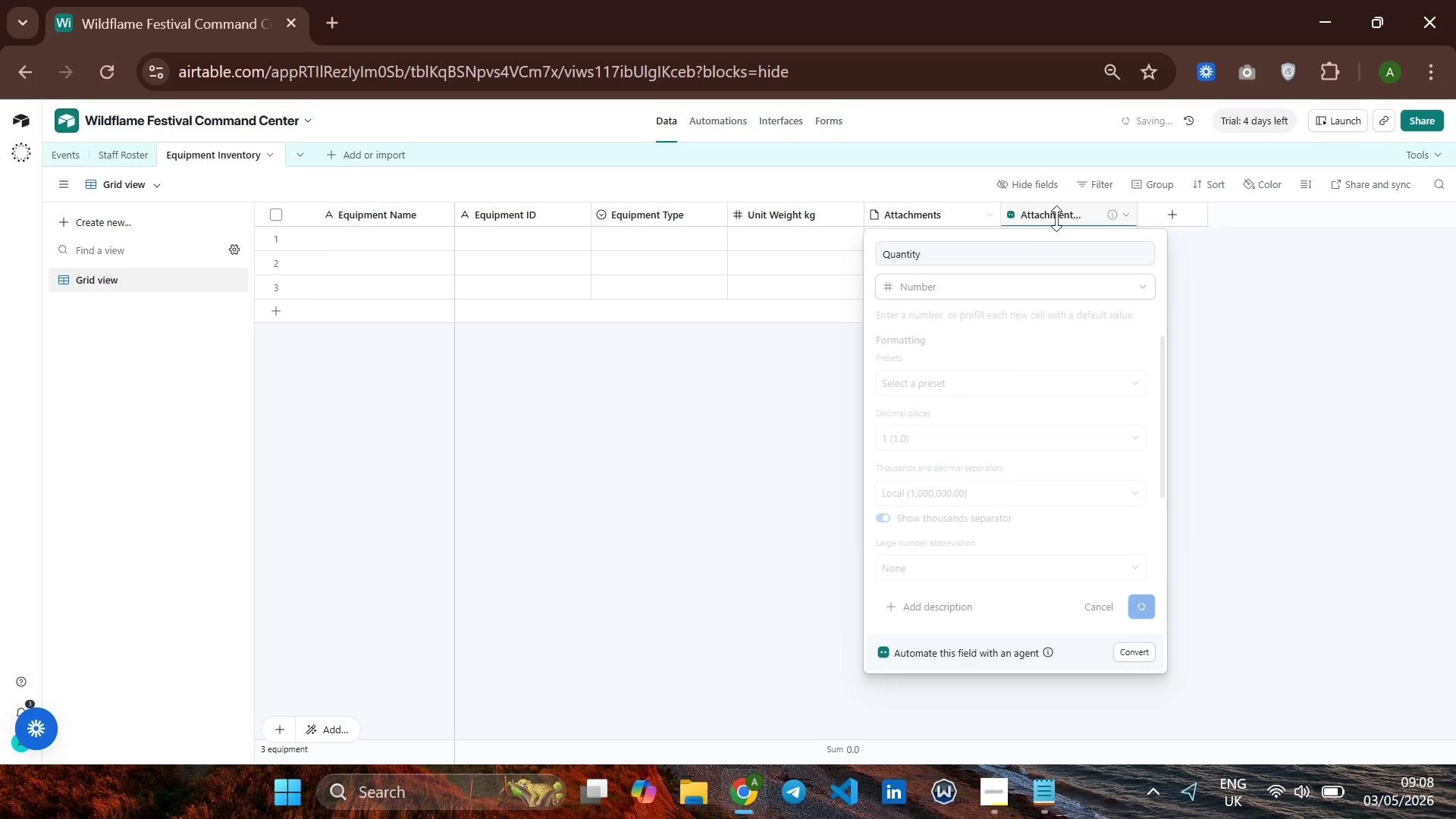 
right_click([1056, 218])
 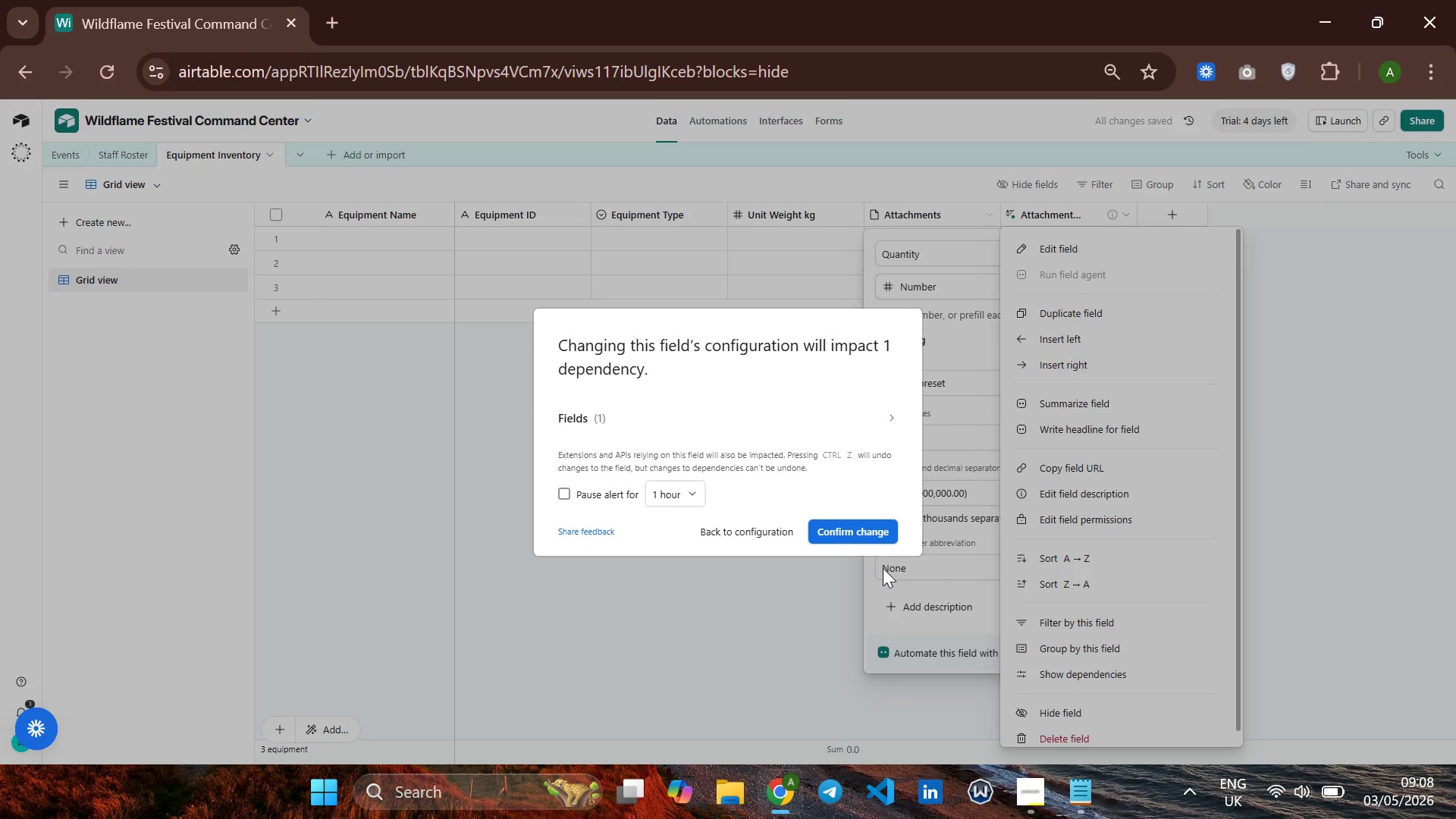 
left_click([872, 532])
 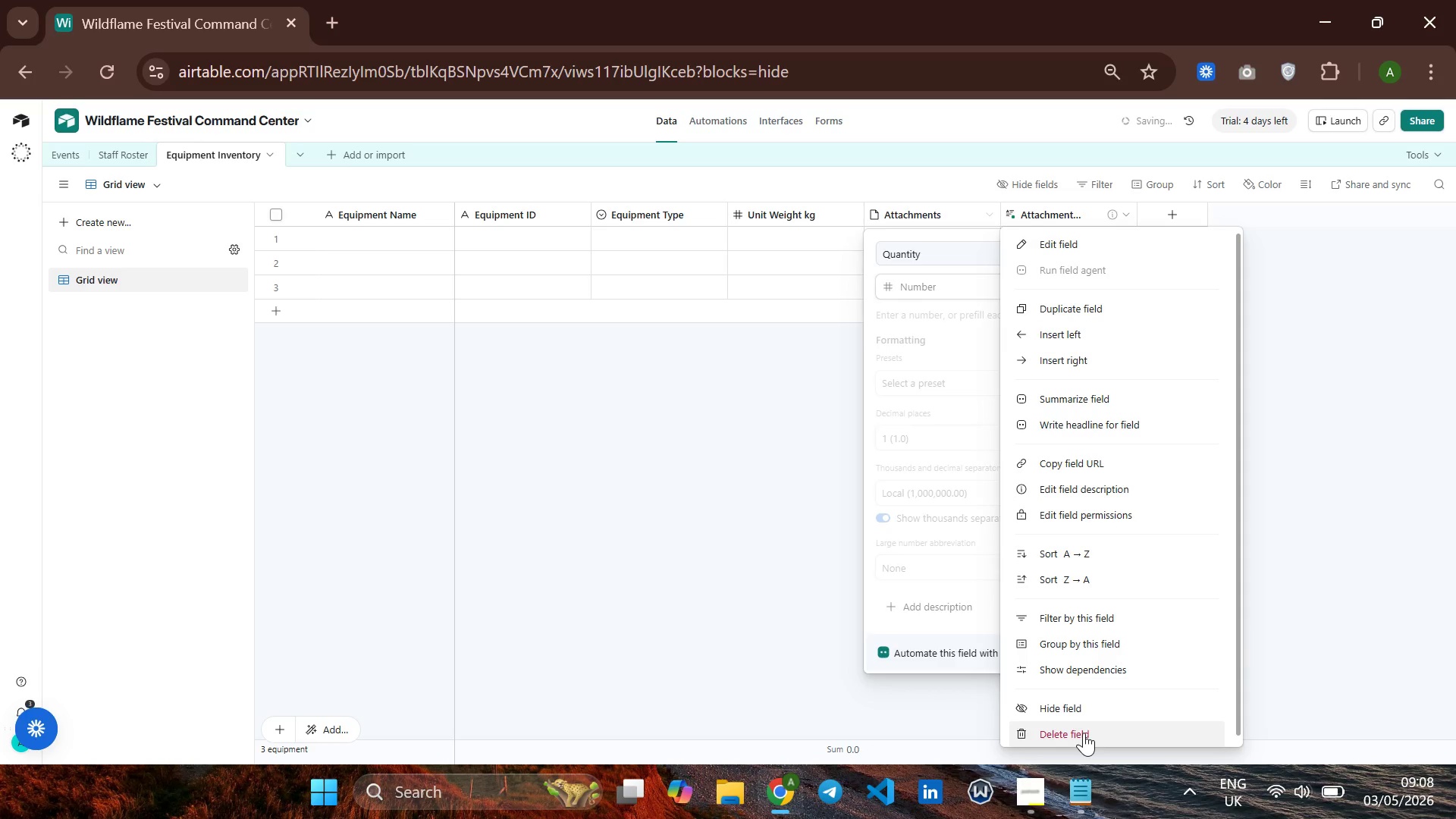 
left_click([1084, 733])
 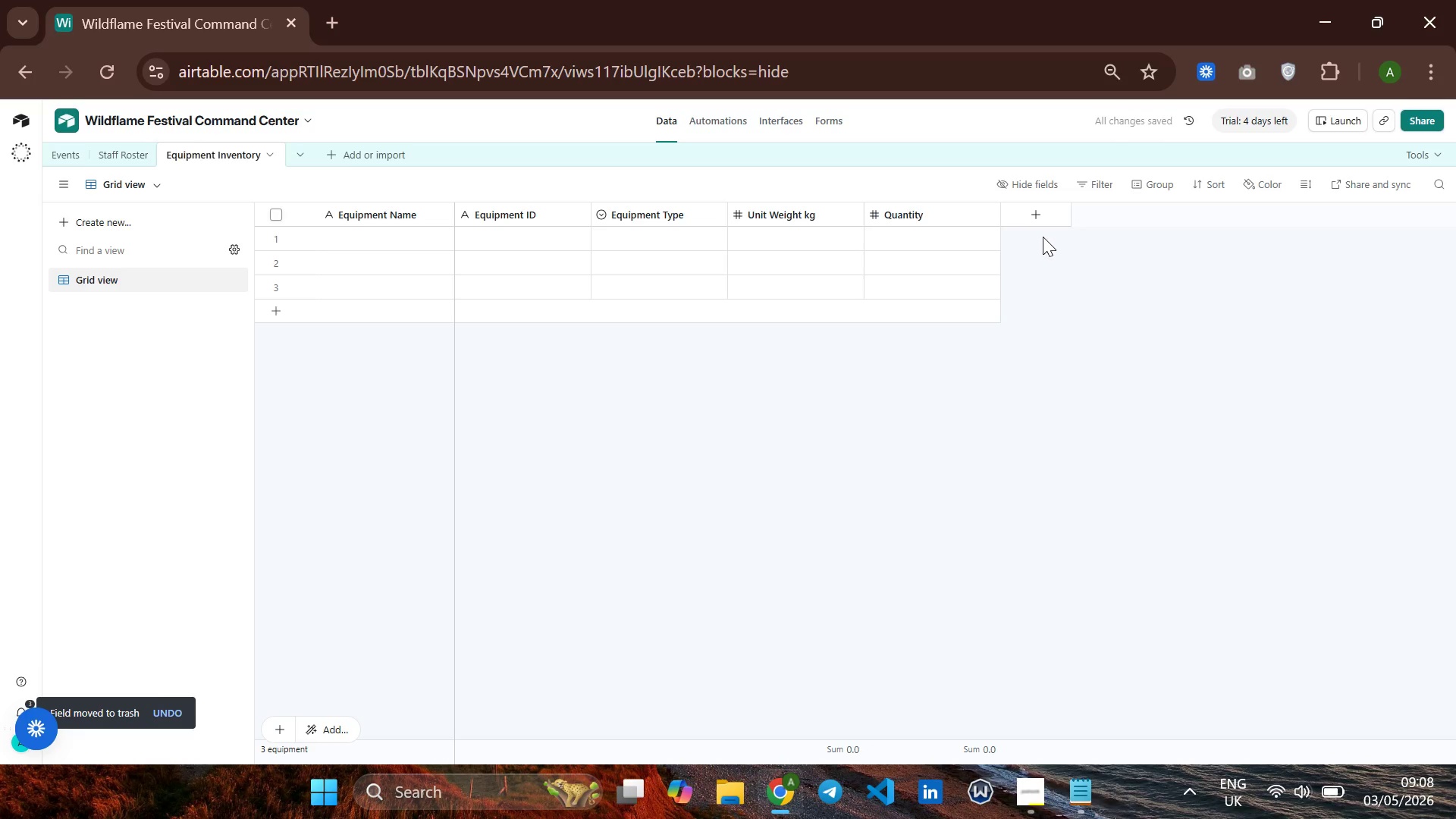 
left_click([1037, 218])
 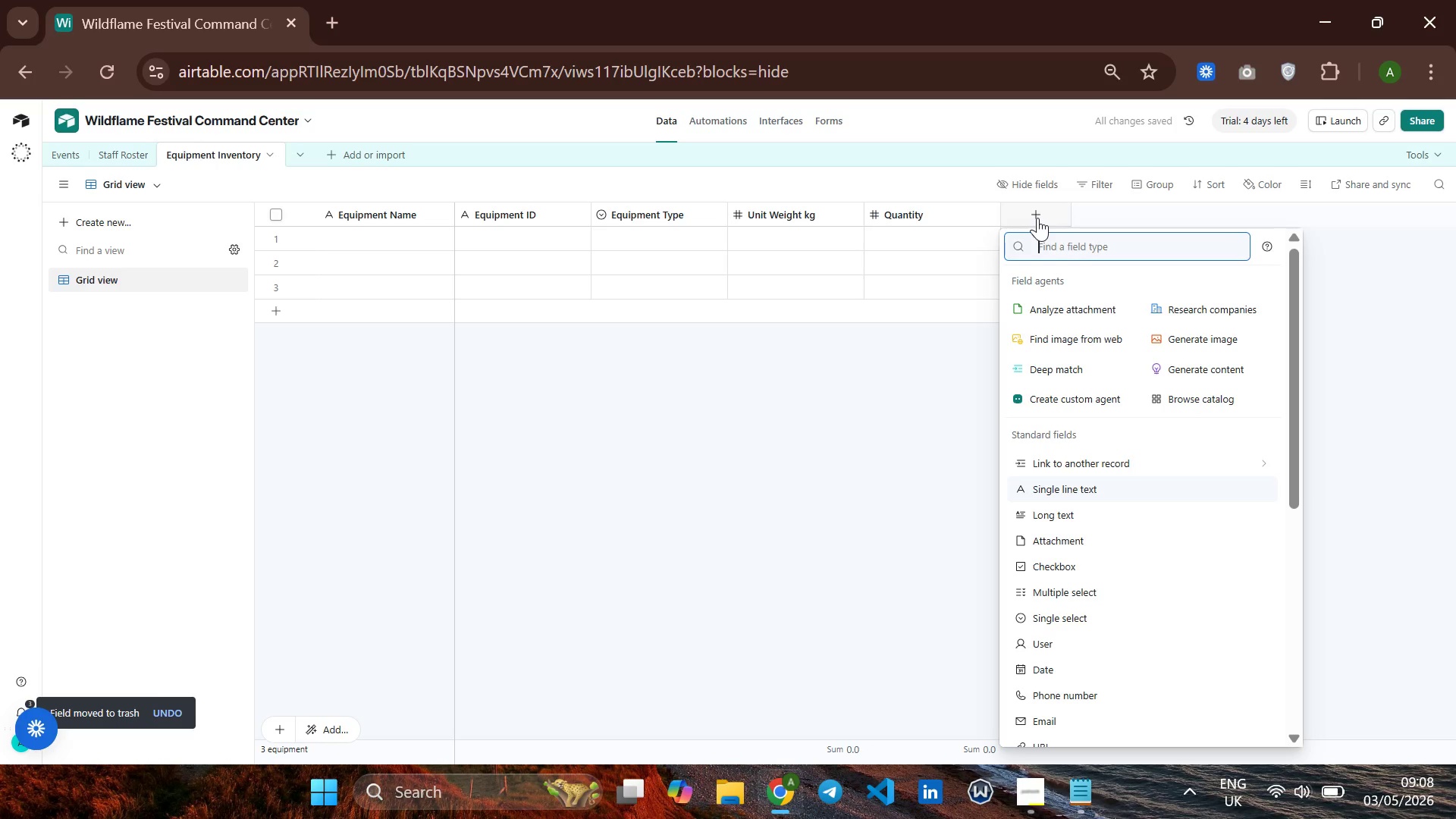 
type(Total for)
 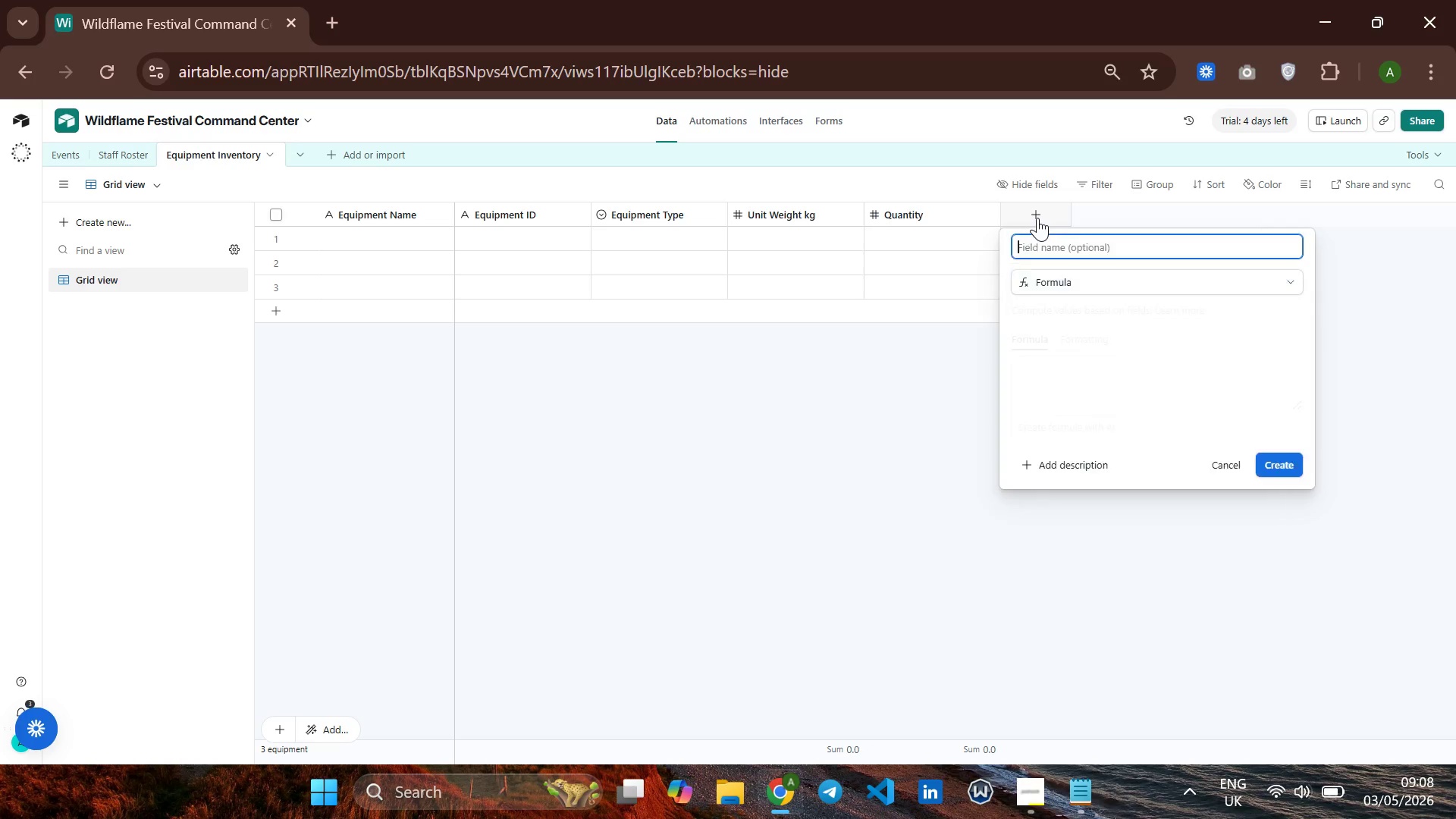 
hold_key(key=Backspace, duration=0.81)
 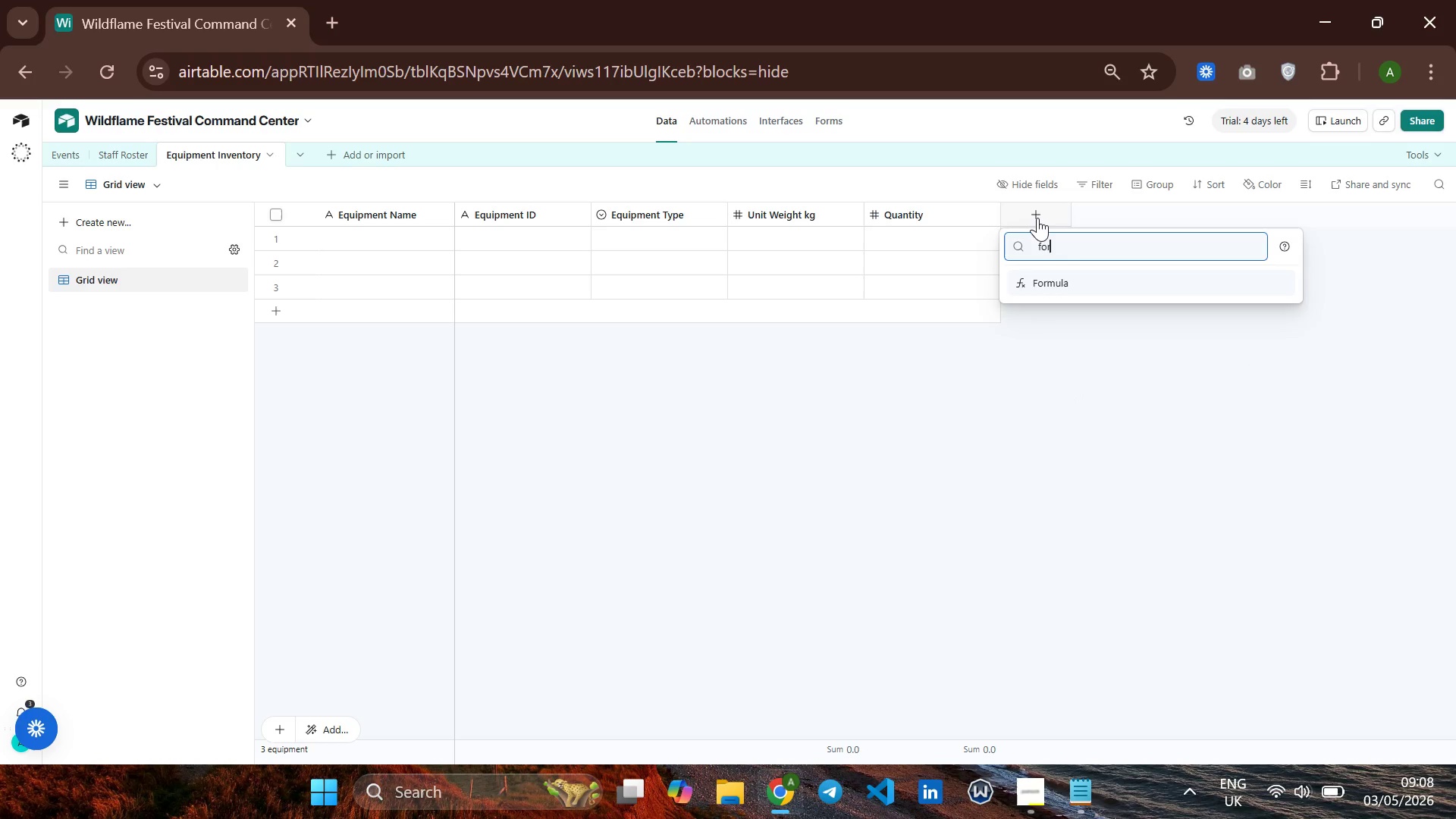 
key(Enter)
 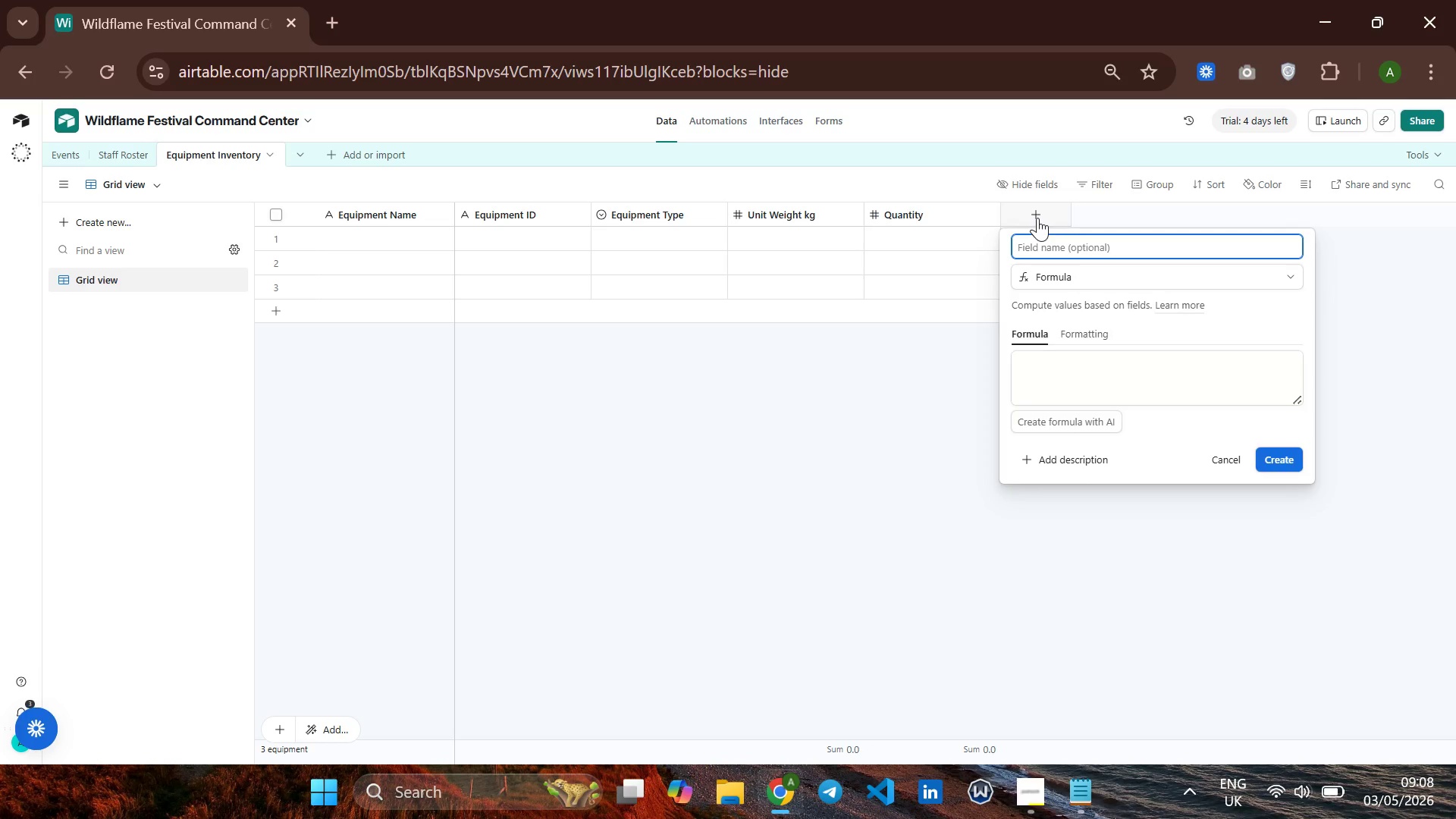 
type(Total Weight kg)
 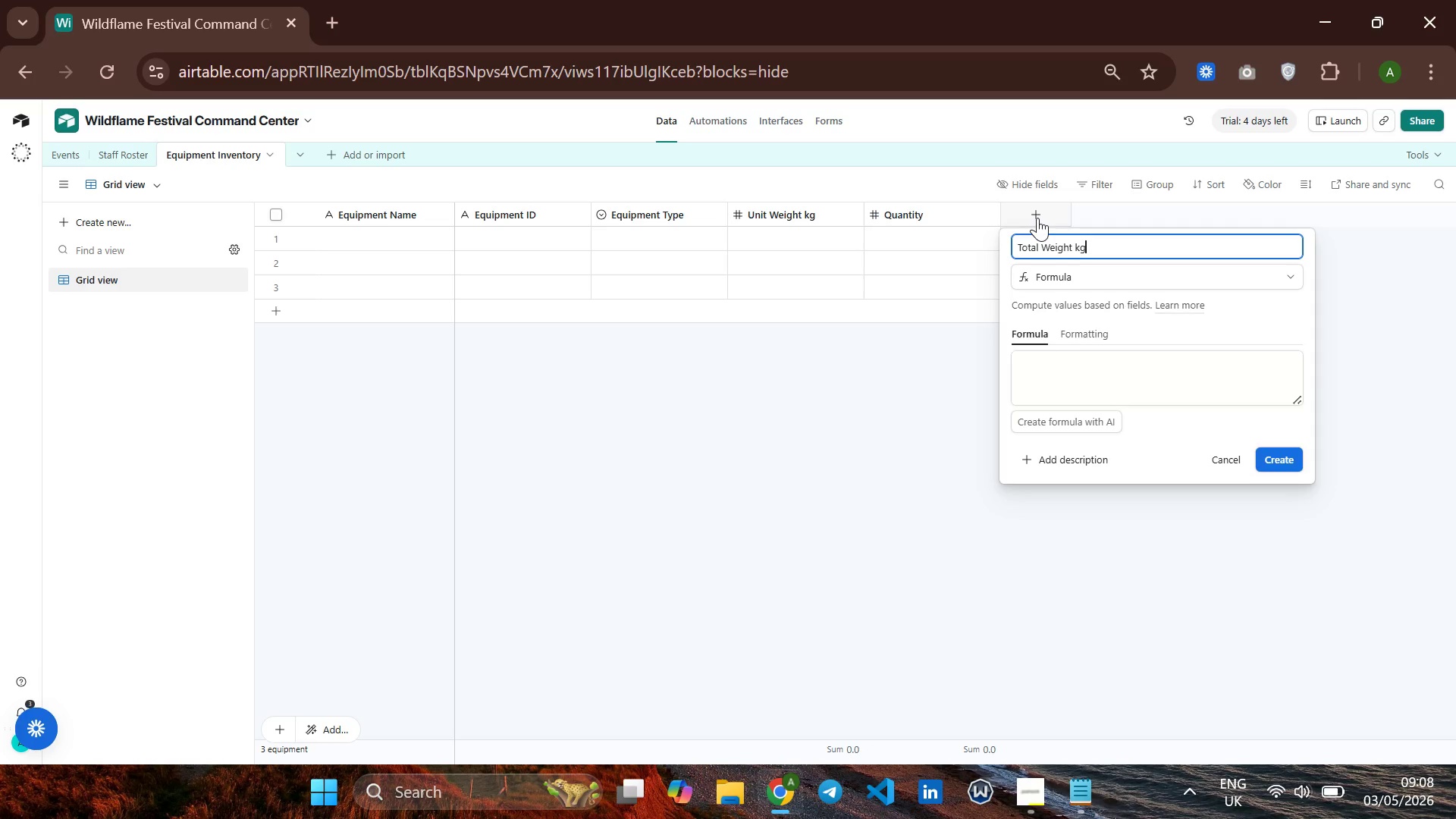 
left_click([1073, 360])
 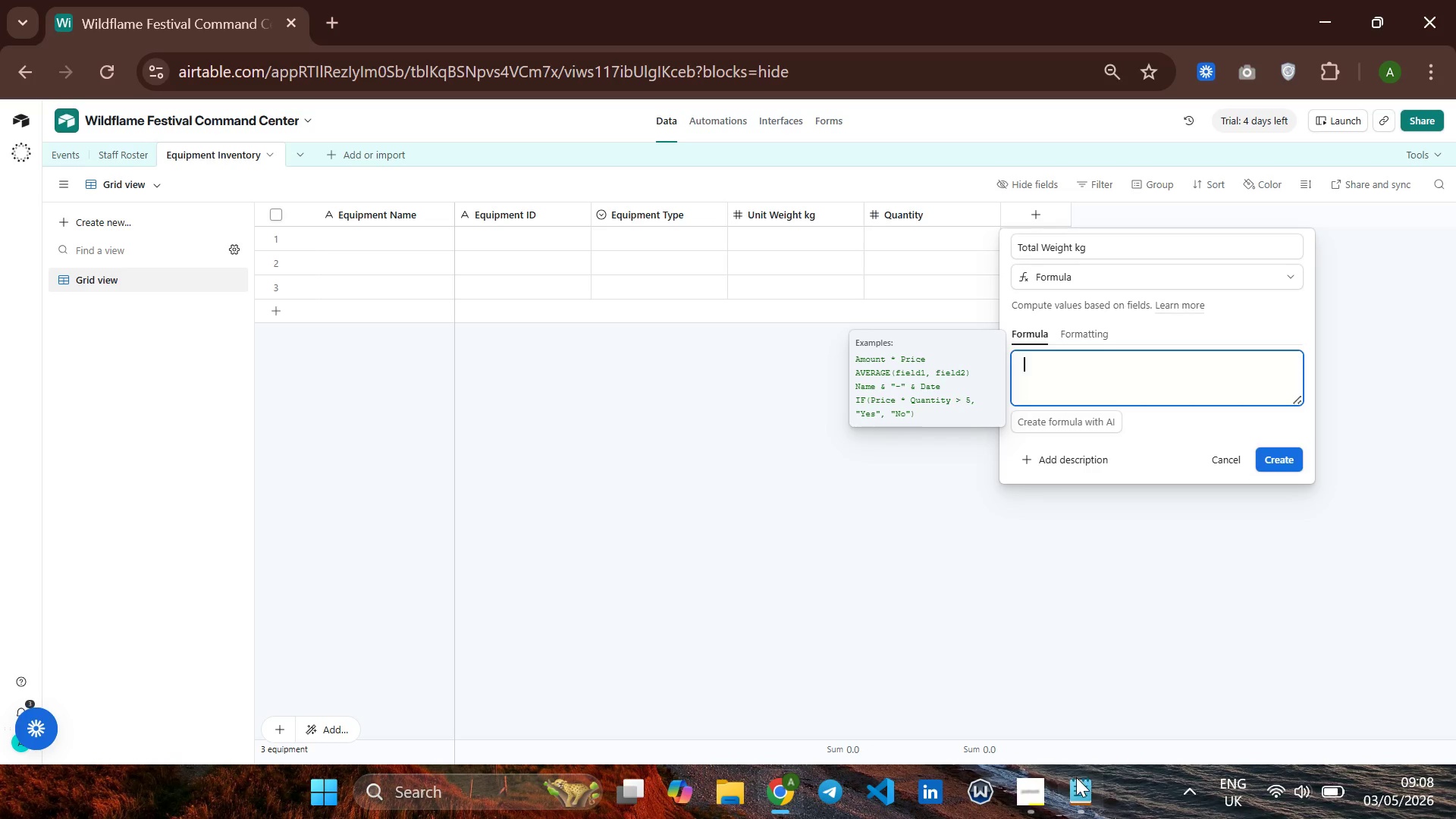 
left_click([1076, 788])
 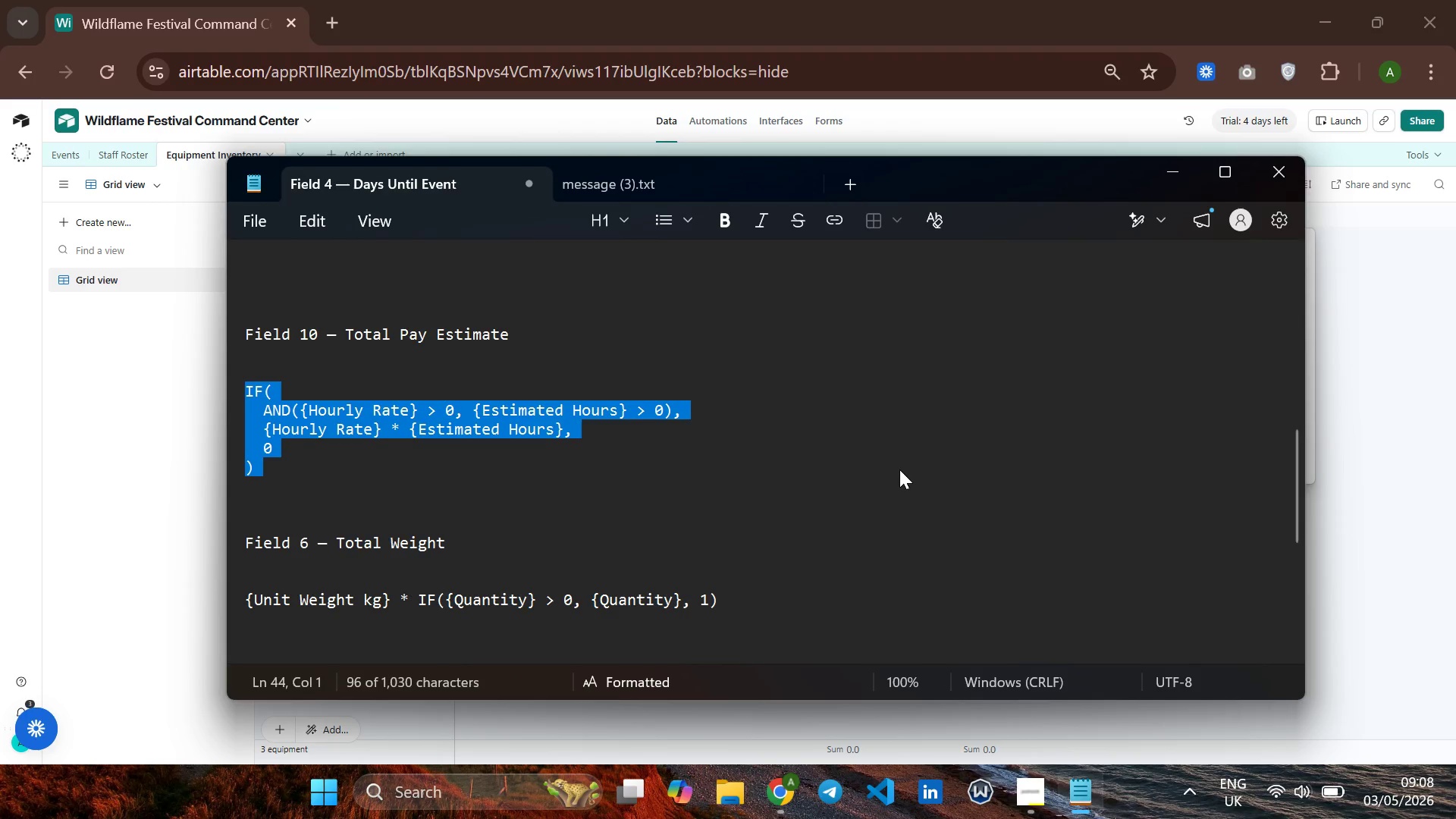 
scroll: coordinate [899, 469], scroll_direction: down, amount: 4.0
 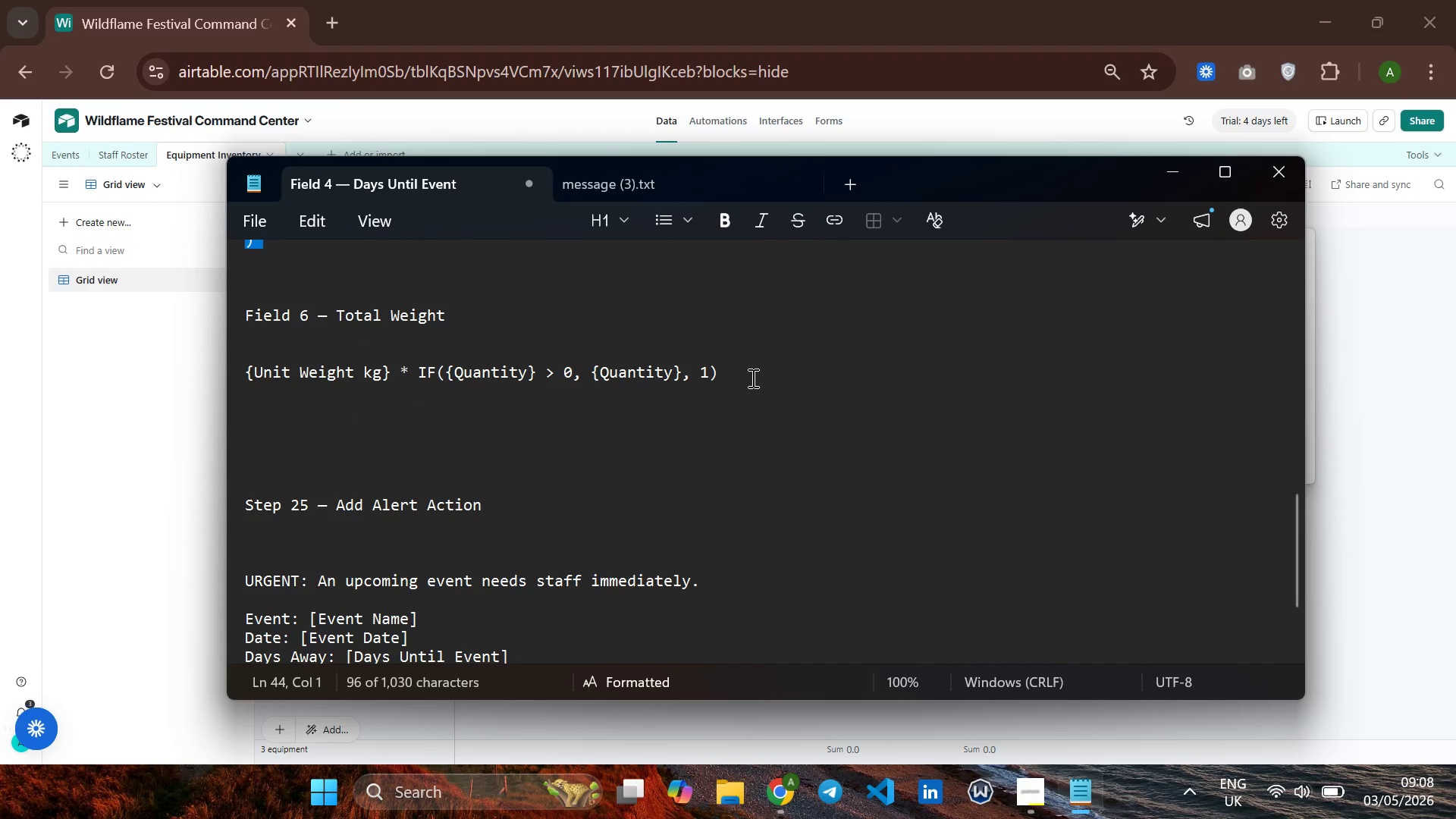 
left_click_drag(start_coordinate=[750, 374], to_coordinate=[239, 375])
 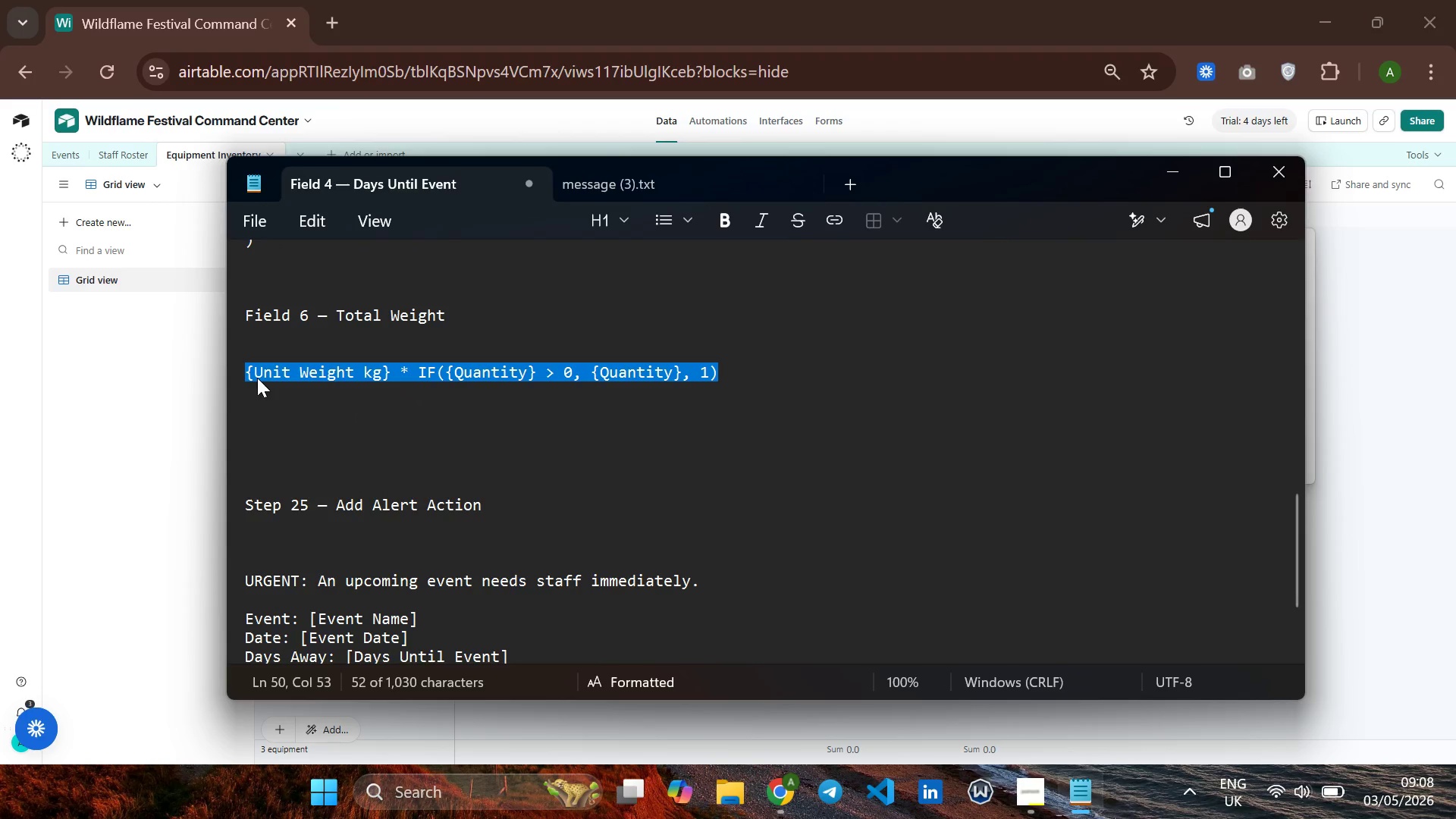 
hold_key(key=ControlLeft, duration=1.03)
 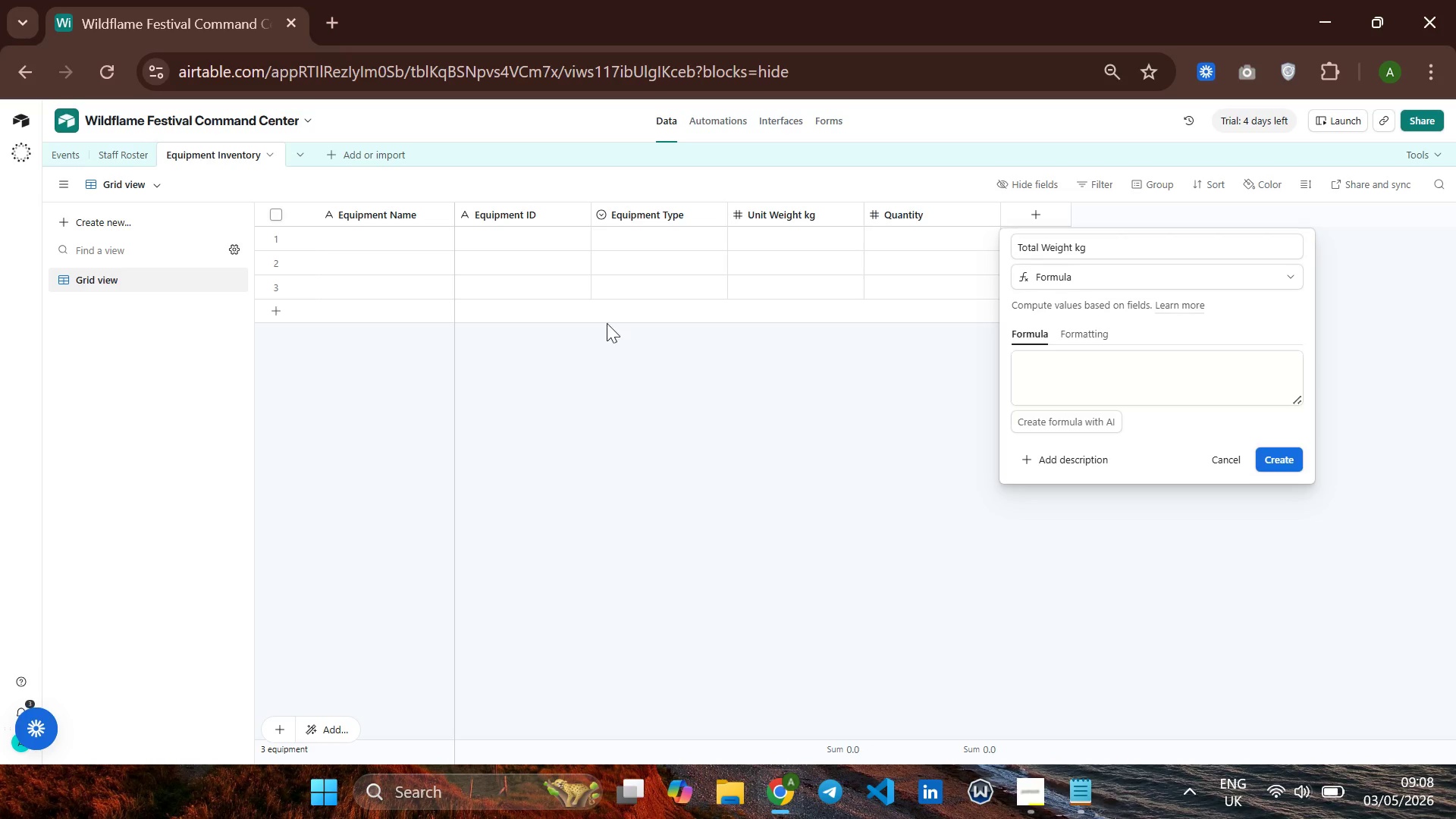 
hold_key(key=C, duration=0.38)
 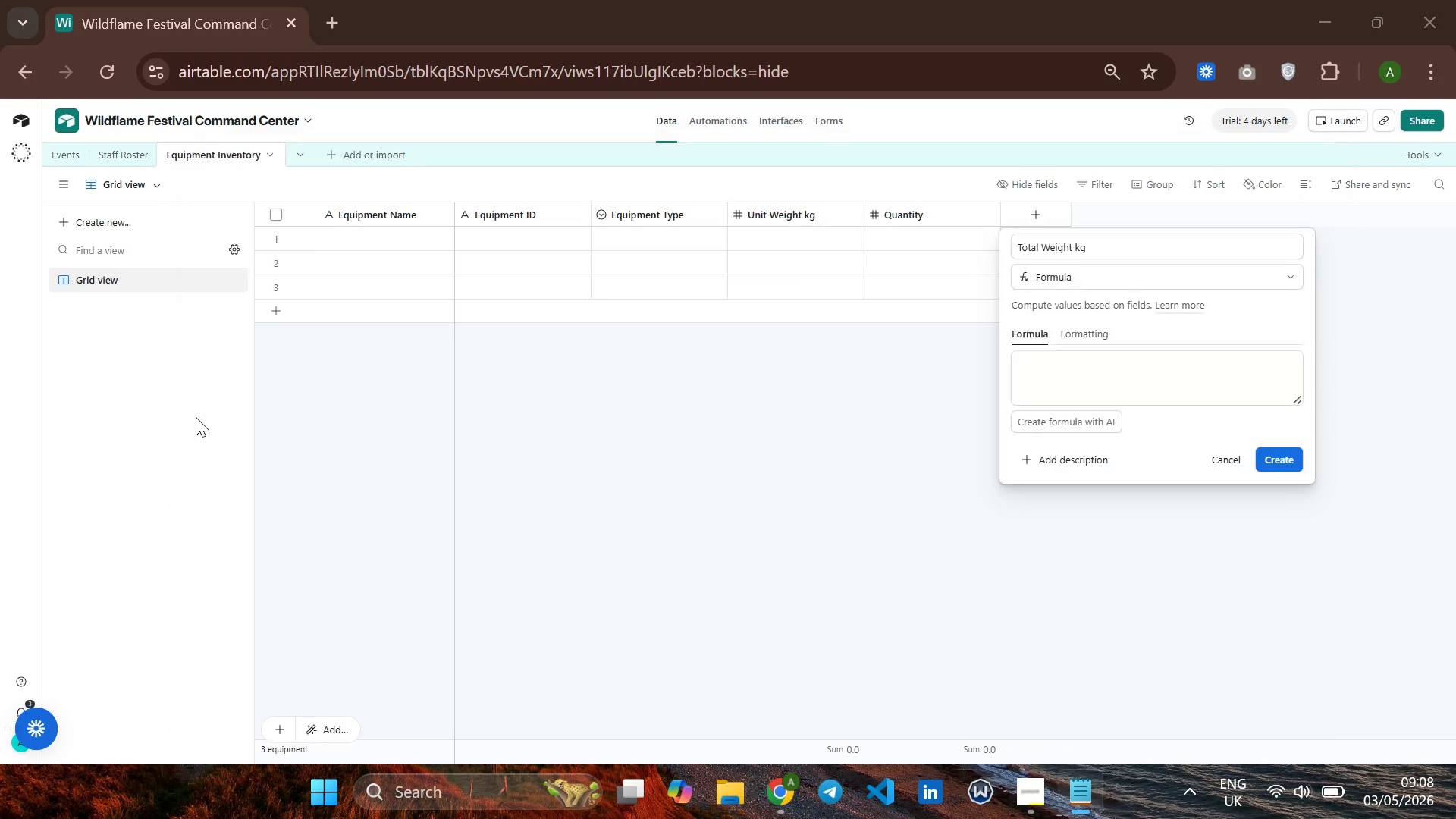 
left_click([196, 417])
 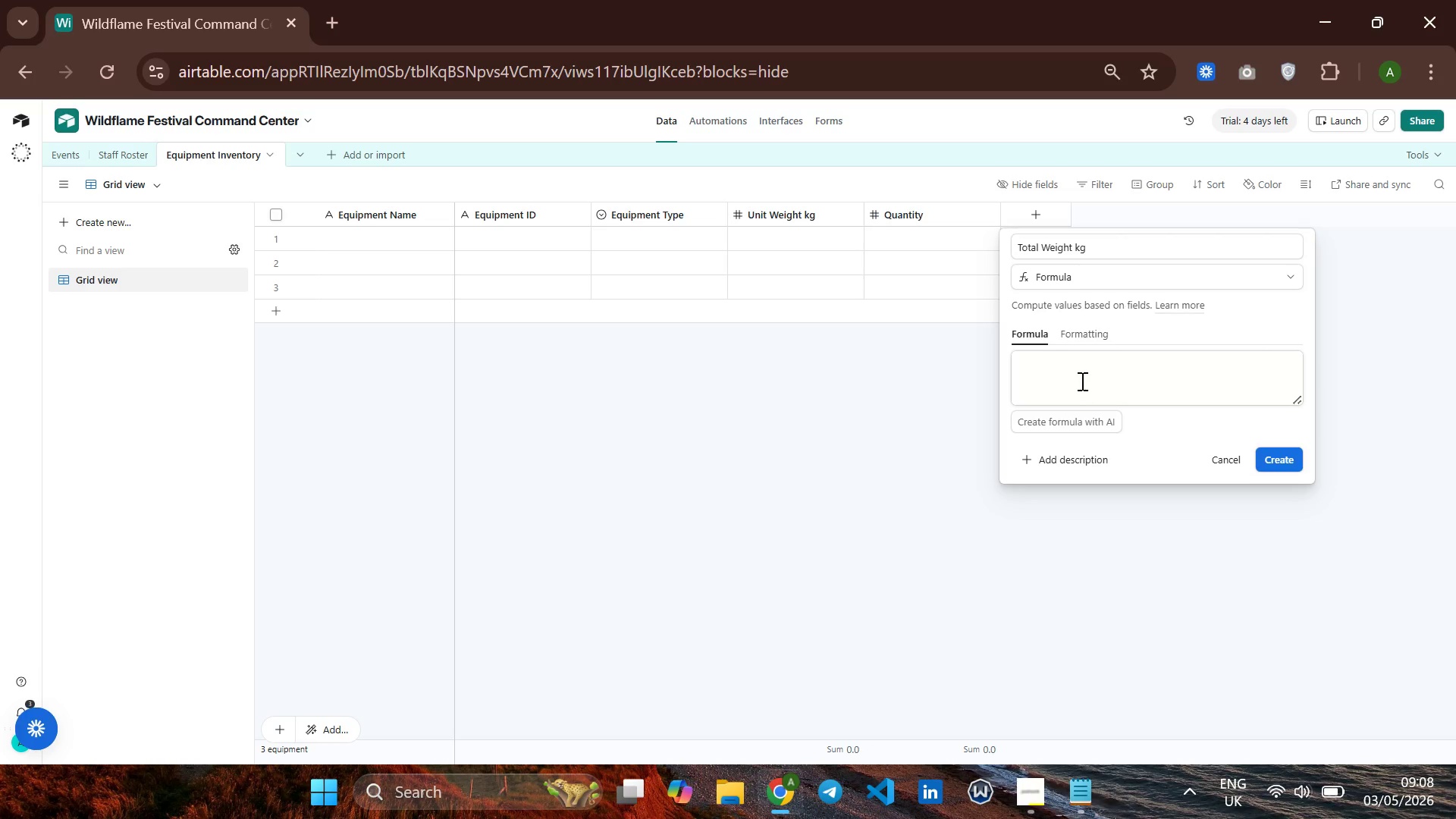 
left_click([1079, 369])
 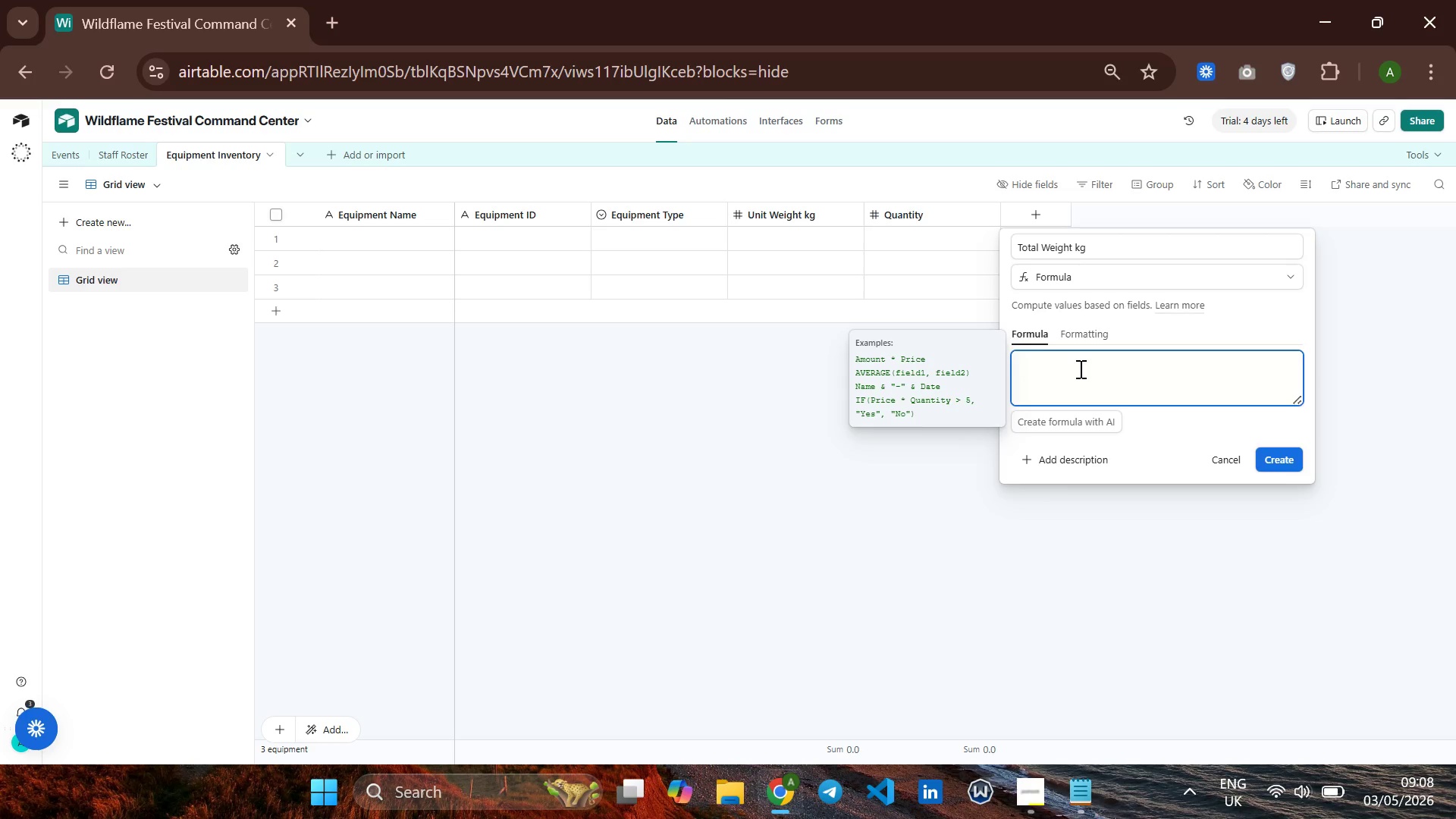 
key(Control+V)
 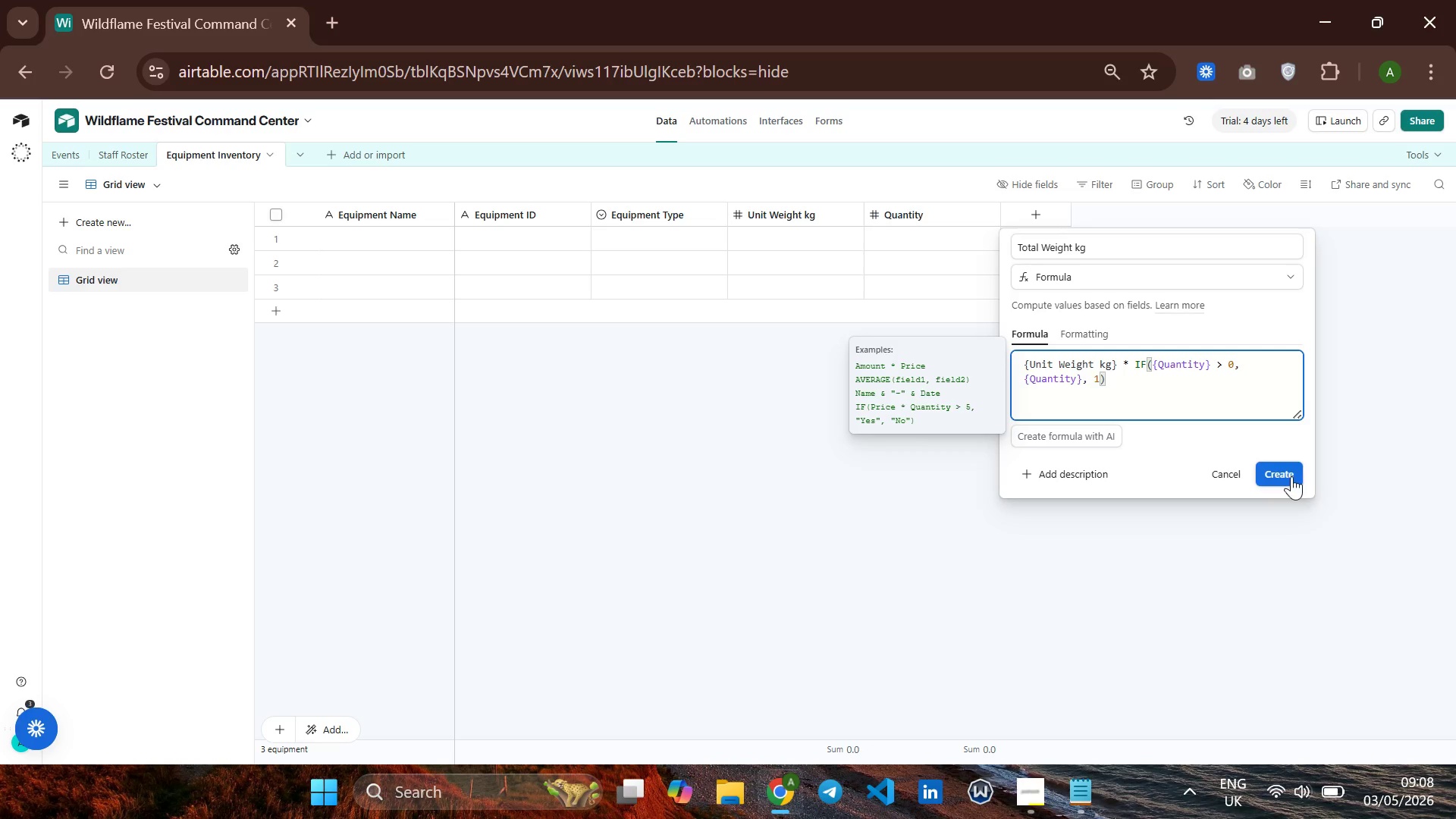 
left_click([1287, 475])
 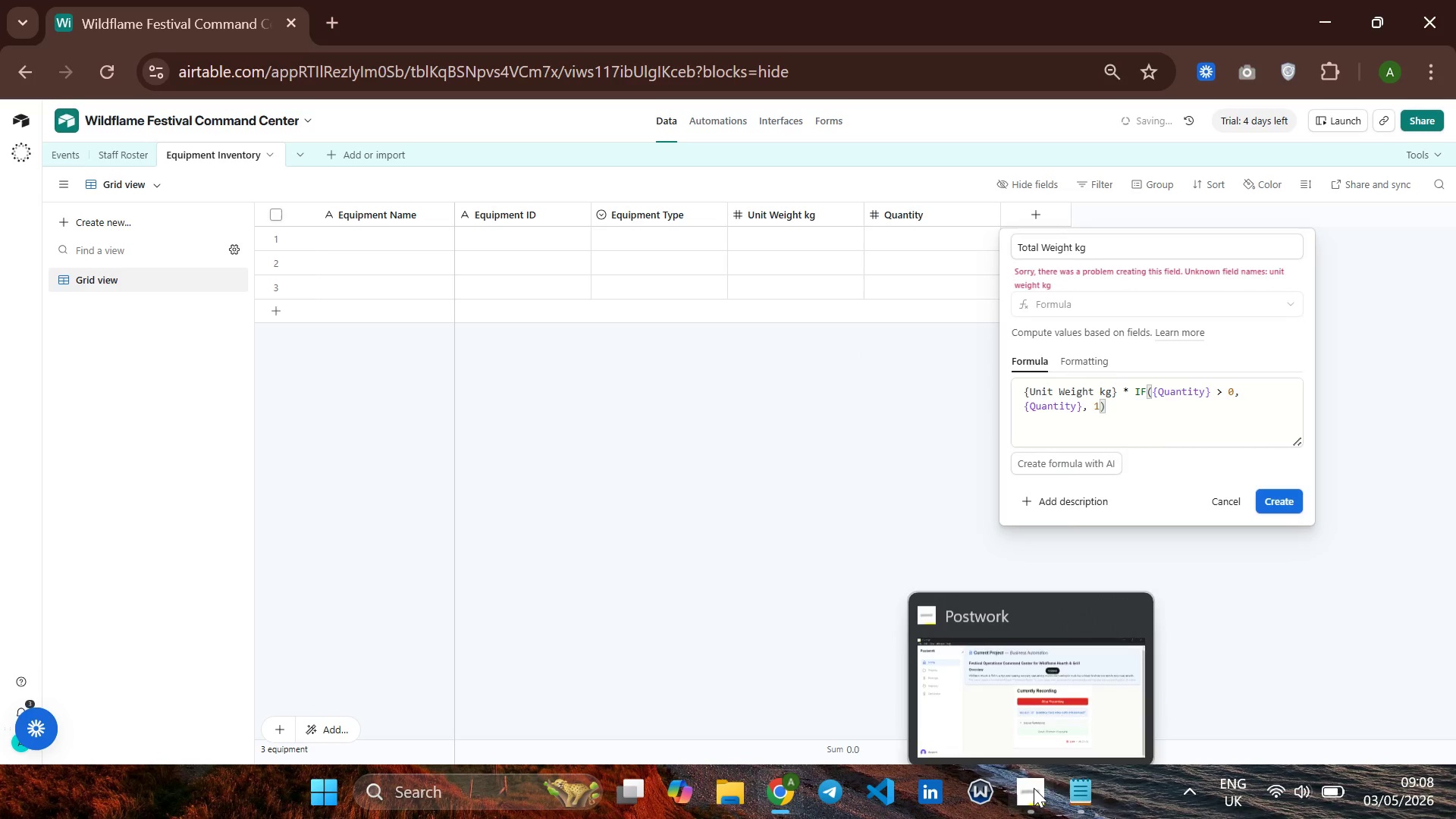 
left_click([1034, 788])